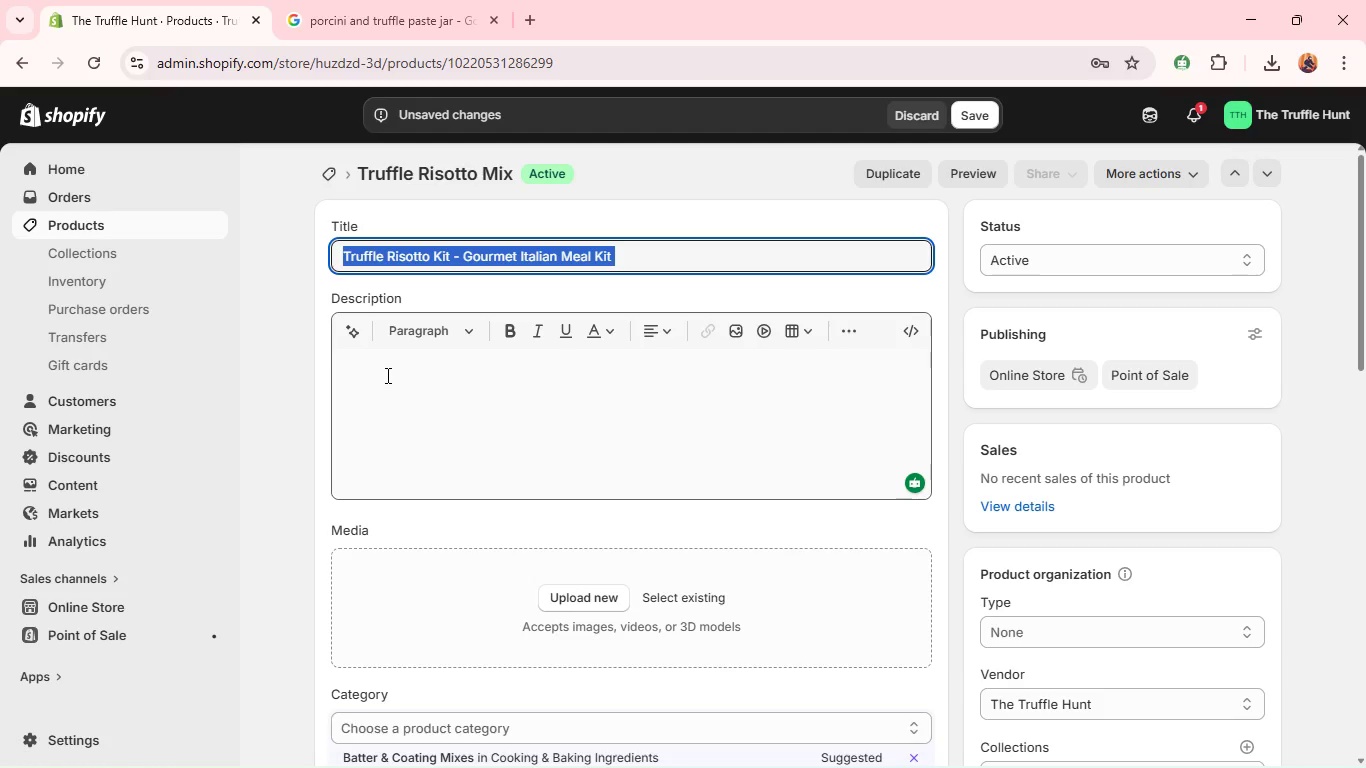 
key(Control+V)
 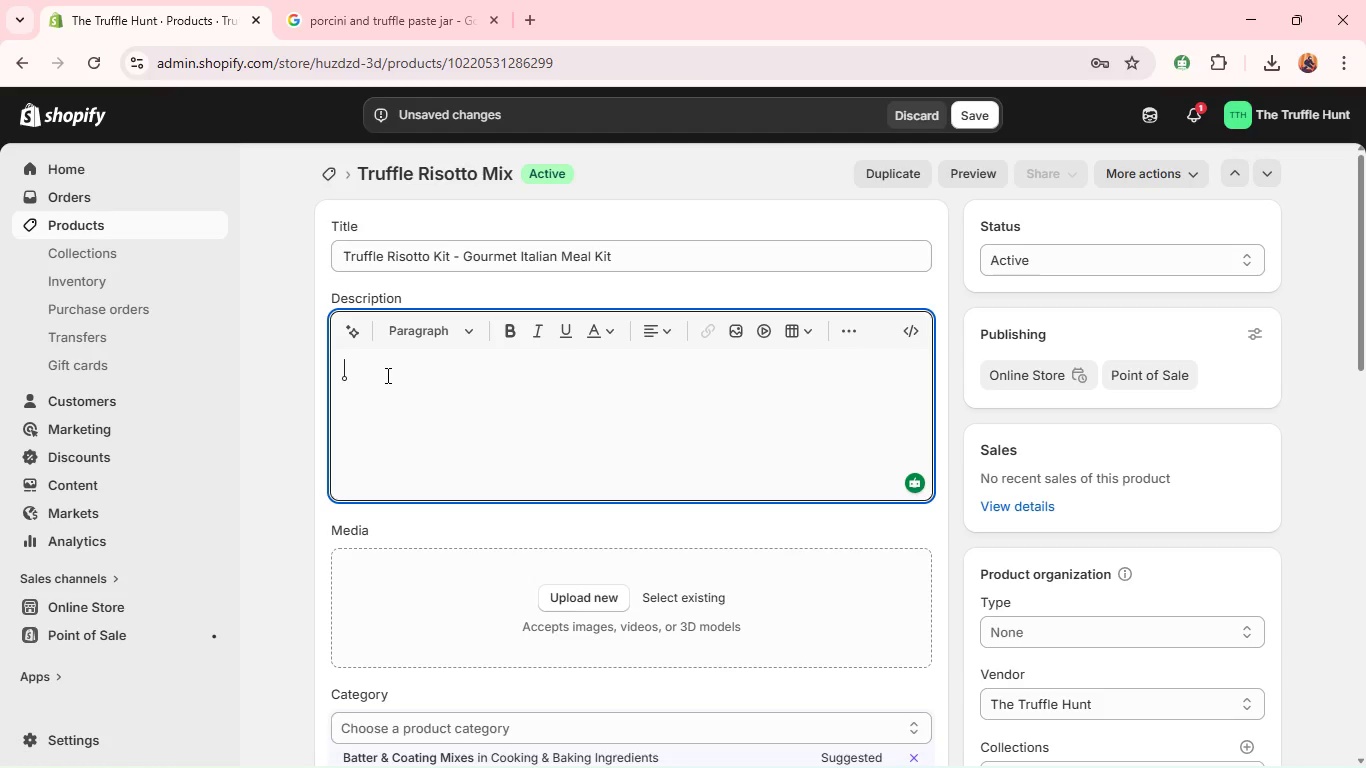 
double_click([386, 375])
 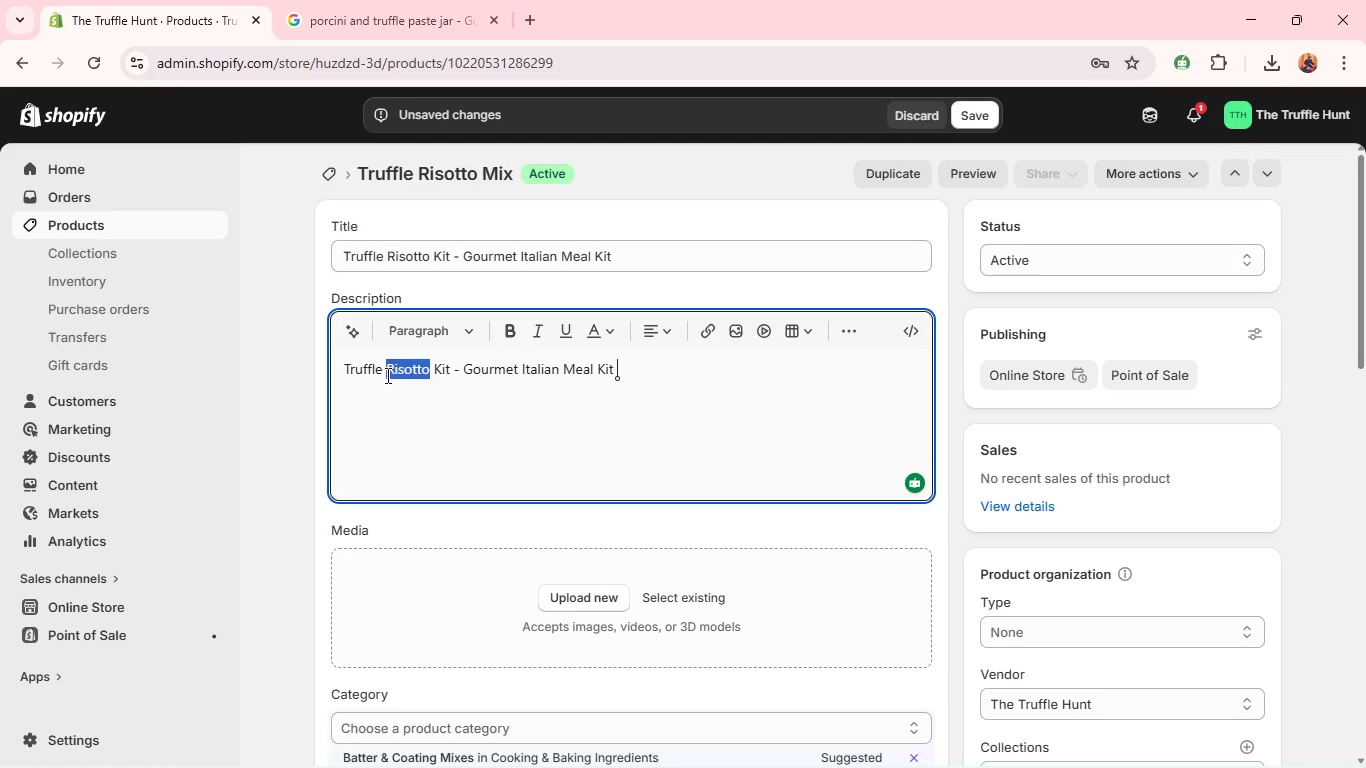 
key(Control+V)
 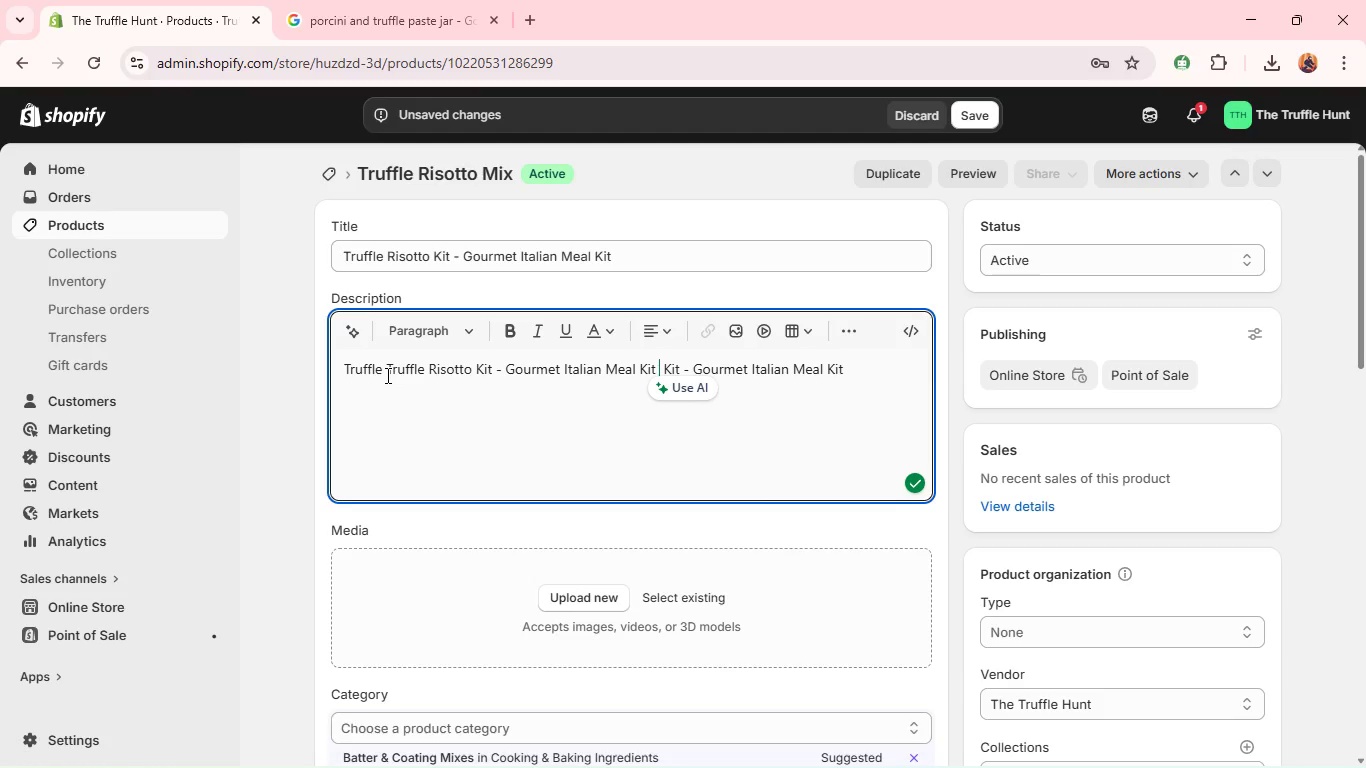 
key(Control+A)
 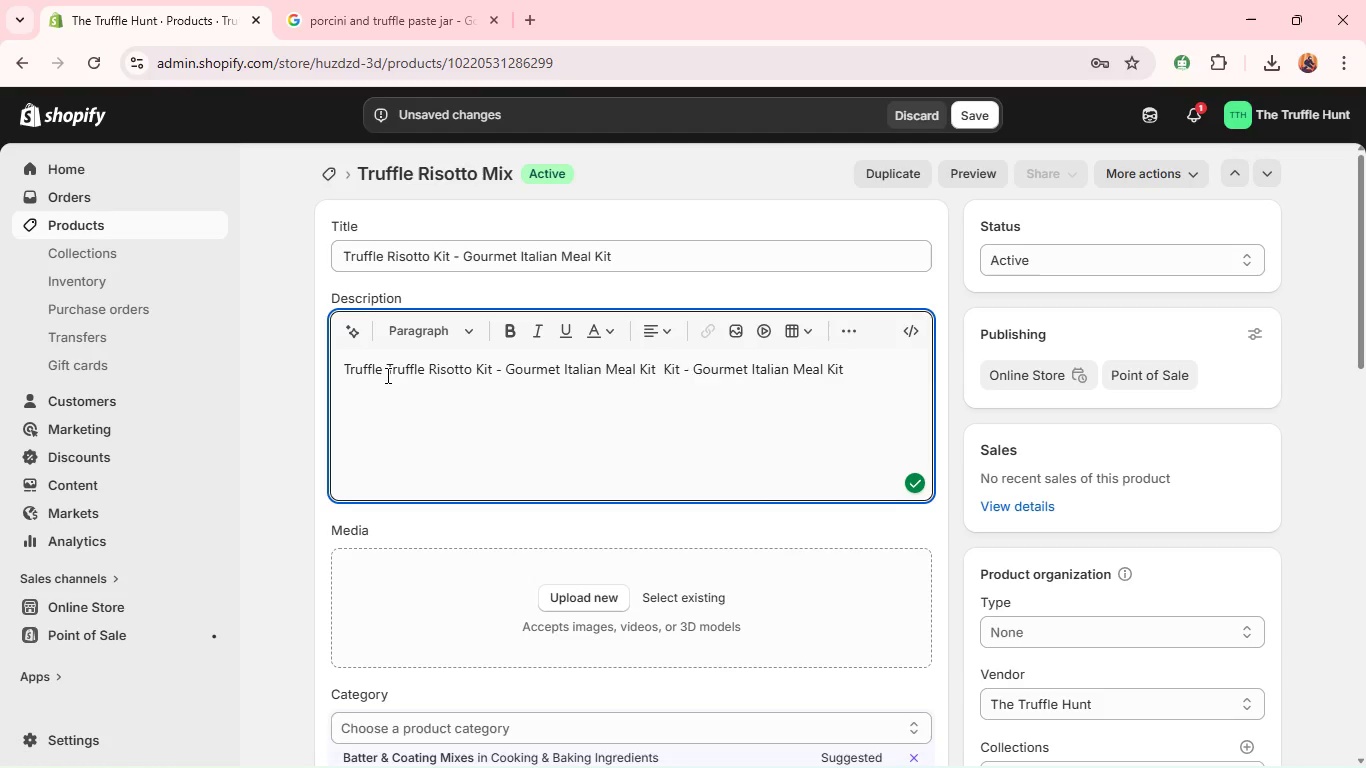 
key(Control+V)
 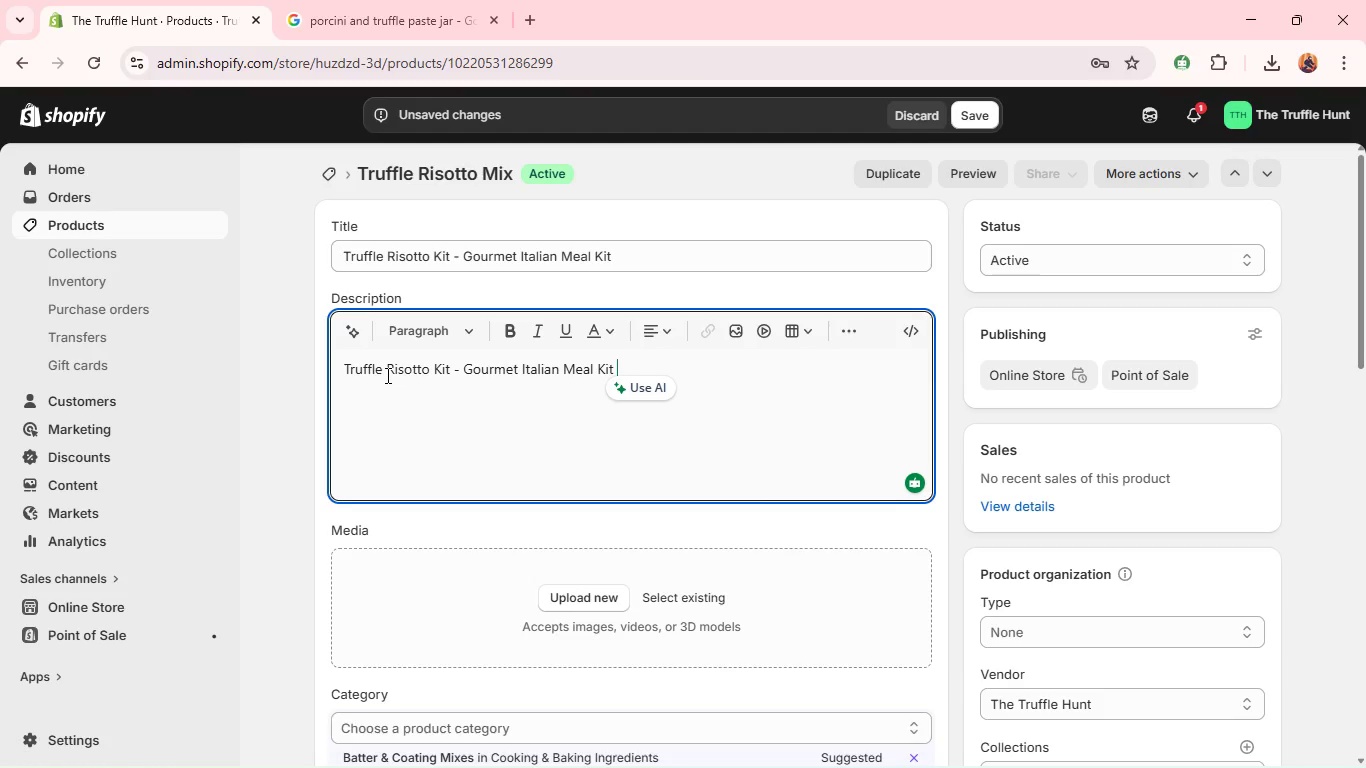 
key(Control+A)
 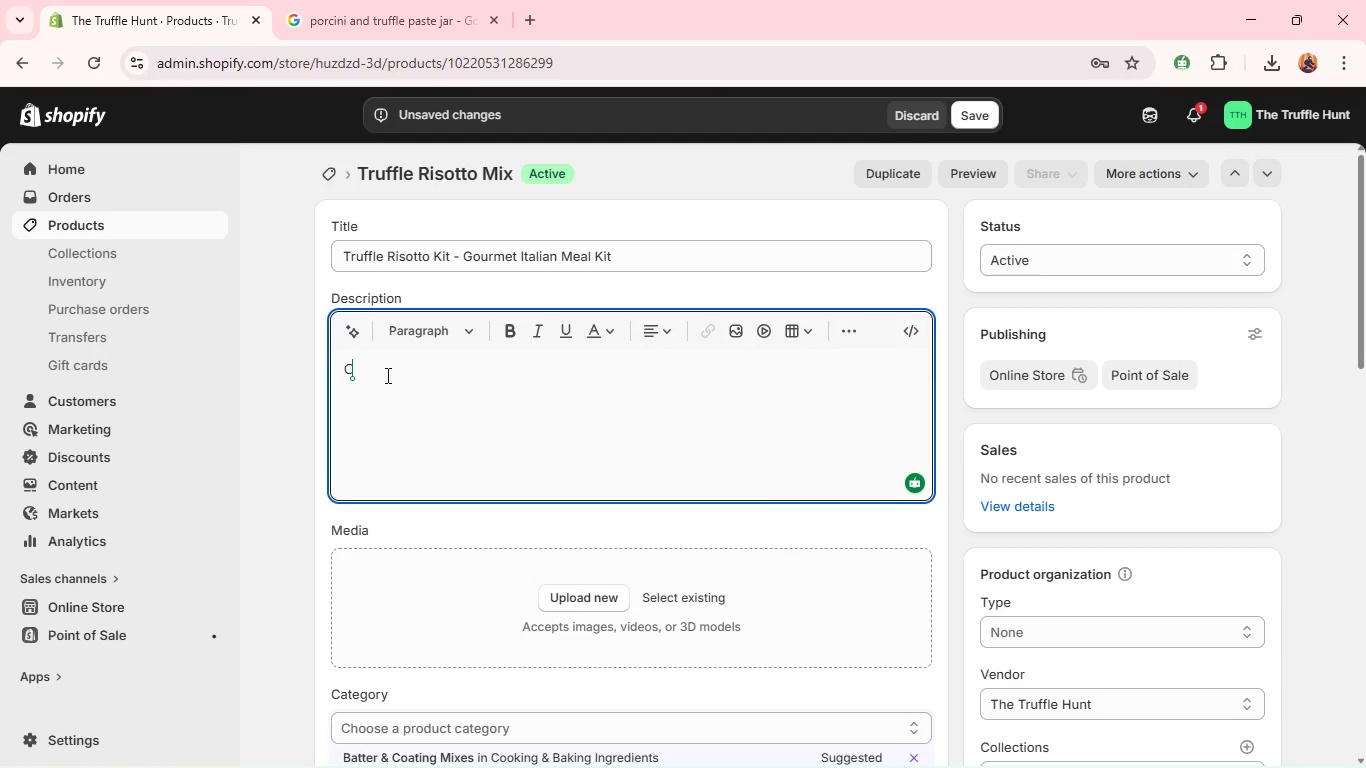 
type(Creat resturant-quality ristto )
 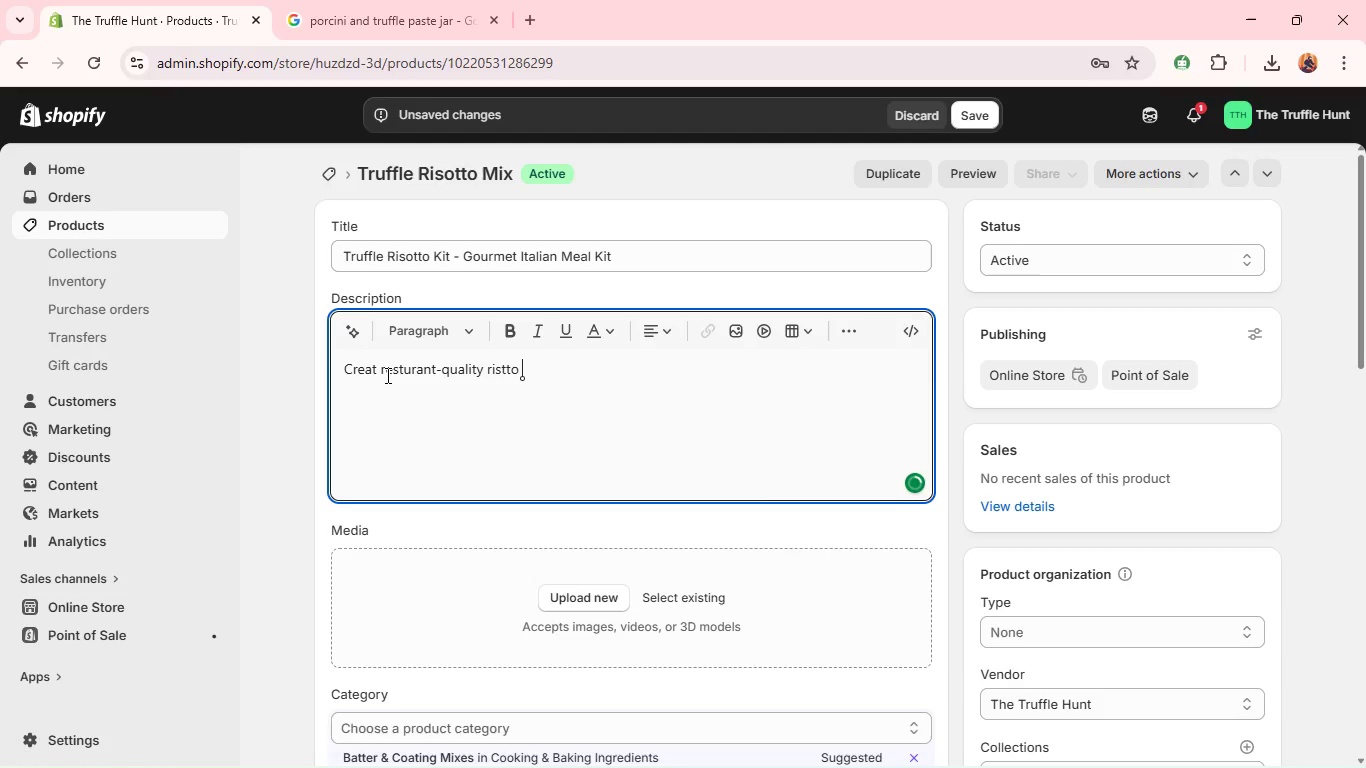 
wait(5.2)
 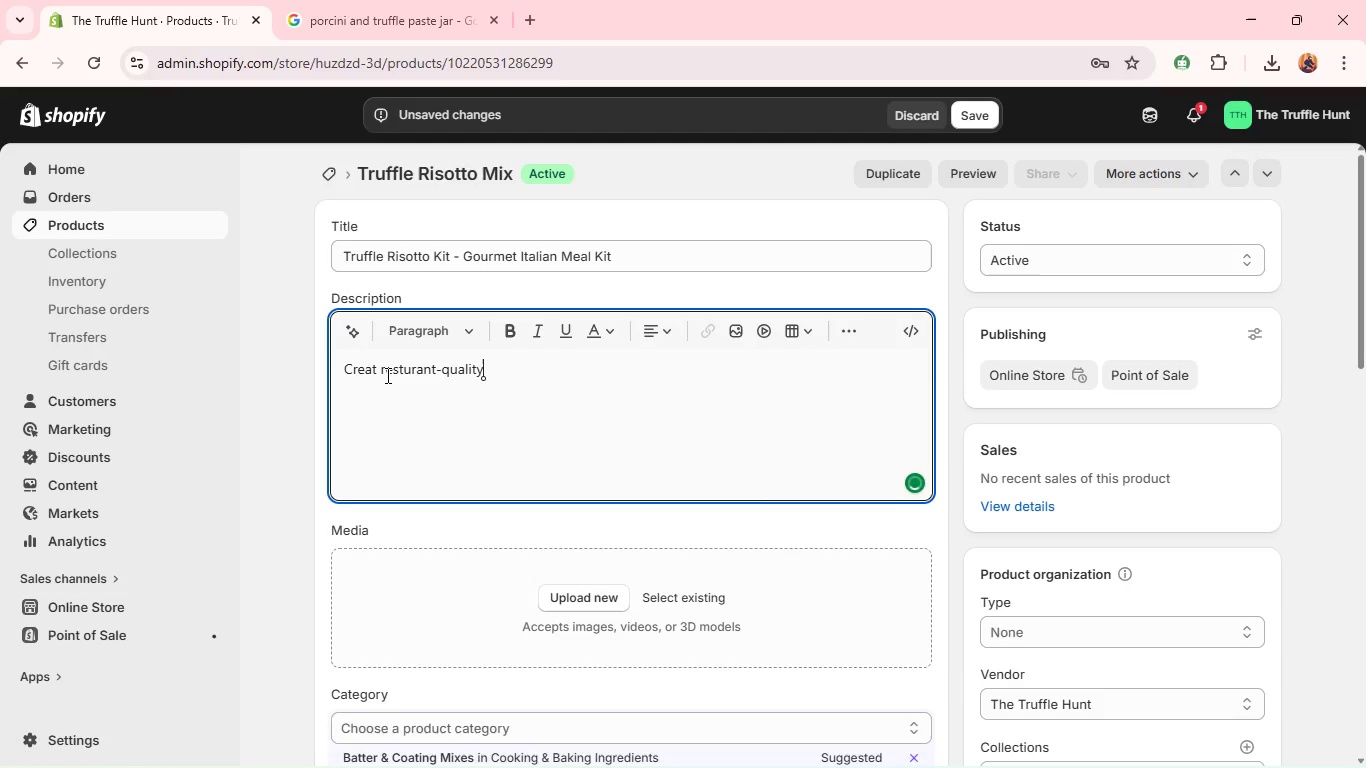 
type(at home with this truffle-infused mix. )
 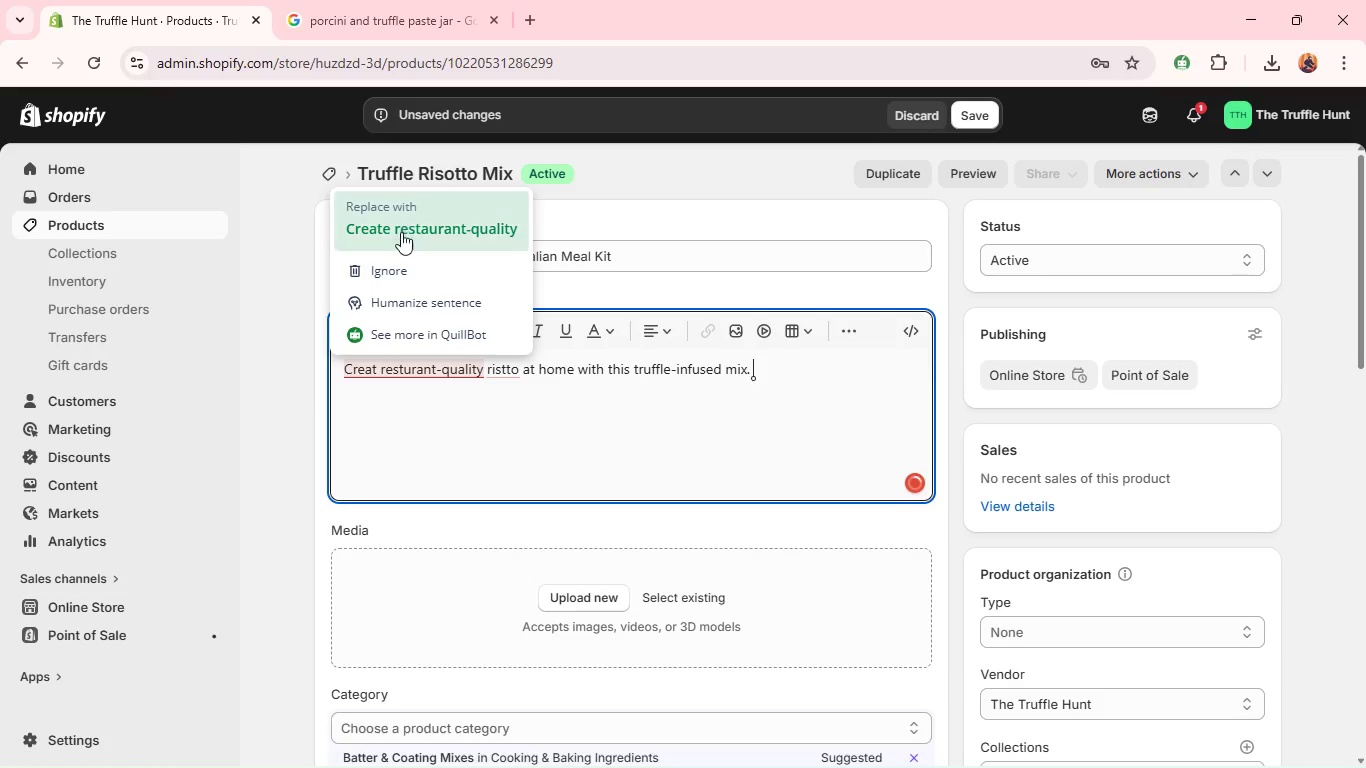 
left_click([401, 233])
 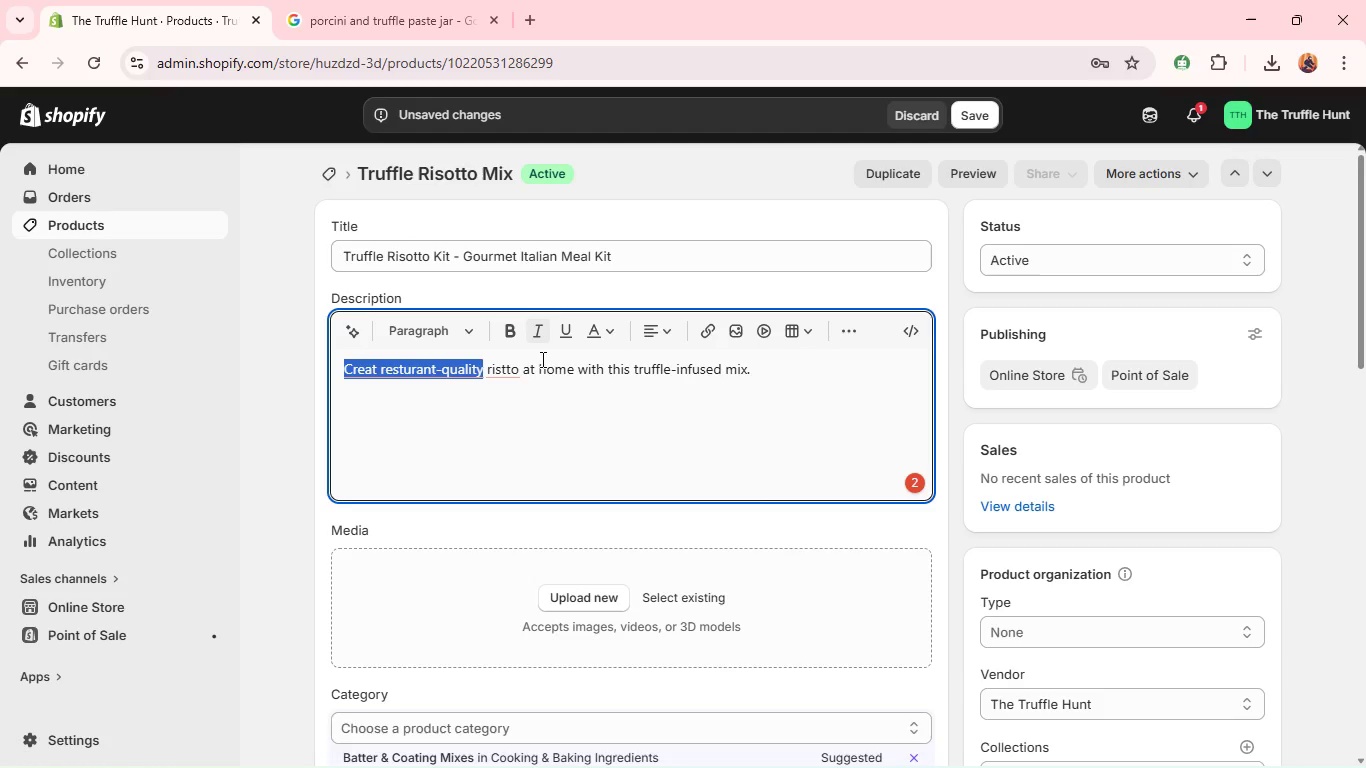 
mouse_move([541, 367])
 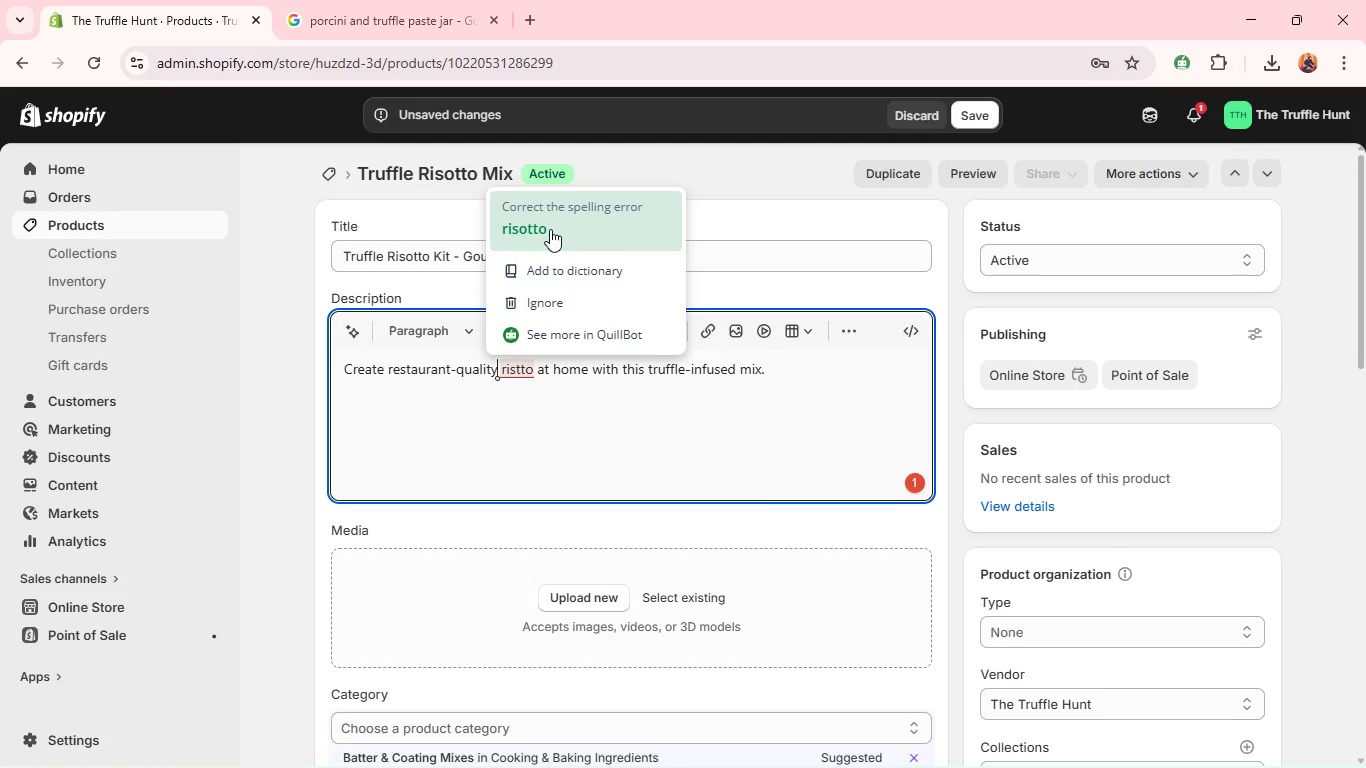 
left_click([550, 229])
 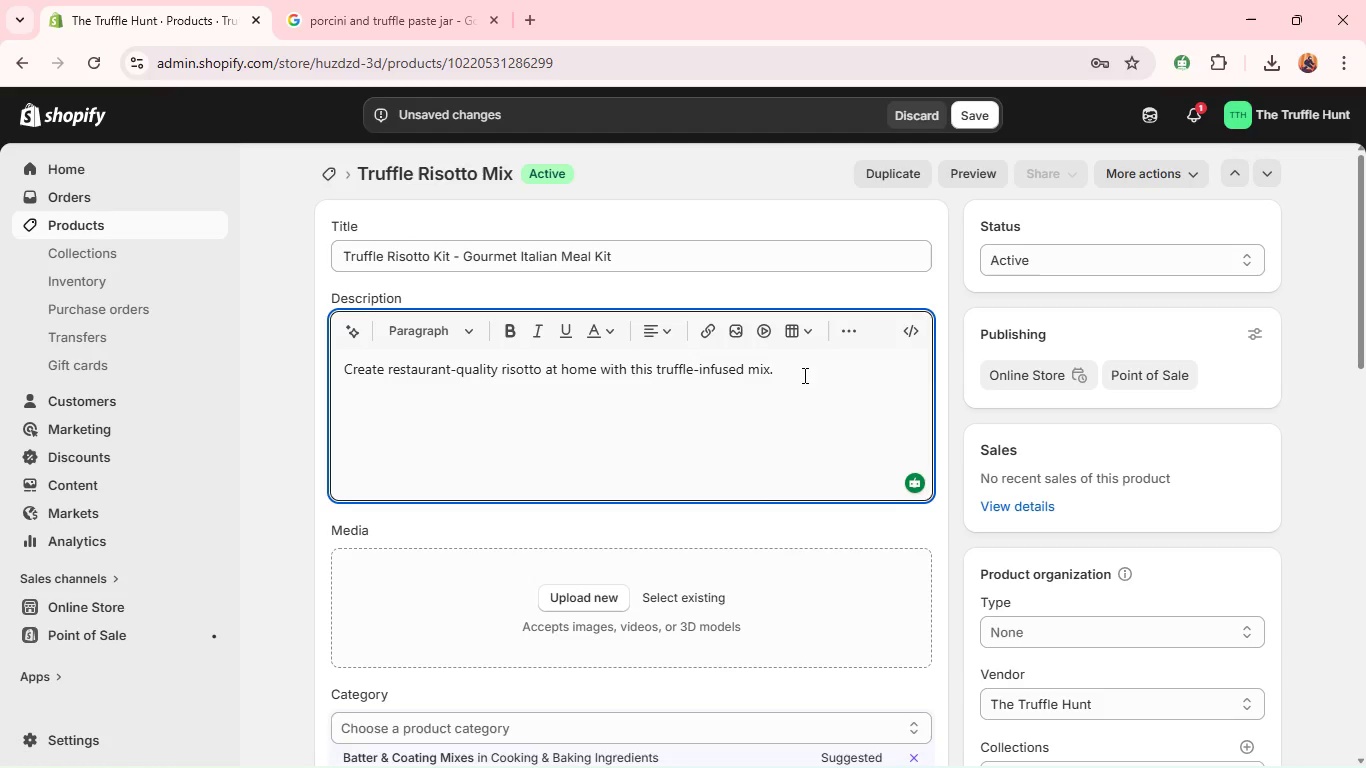 
left_click([805, 374])
 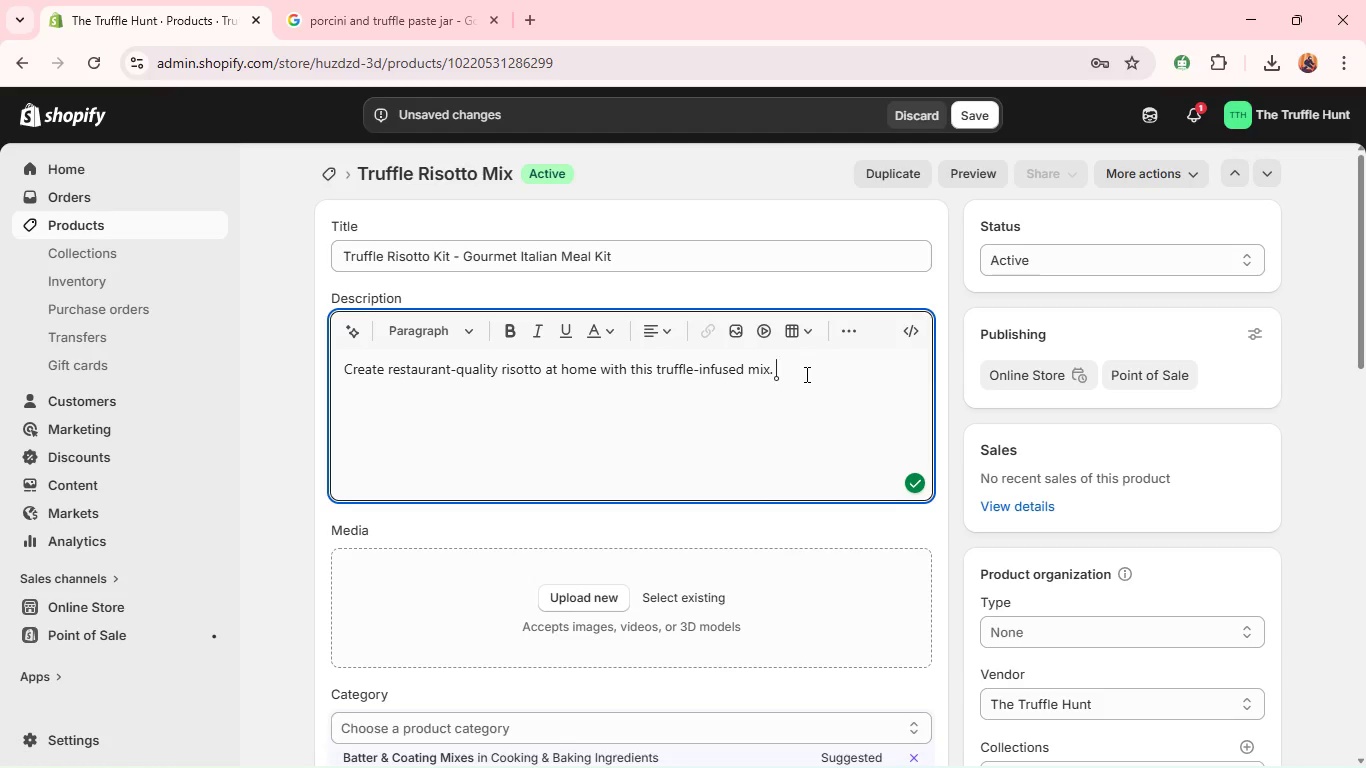 
type(A perfect gourmet experience made simple. )
 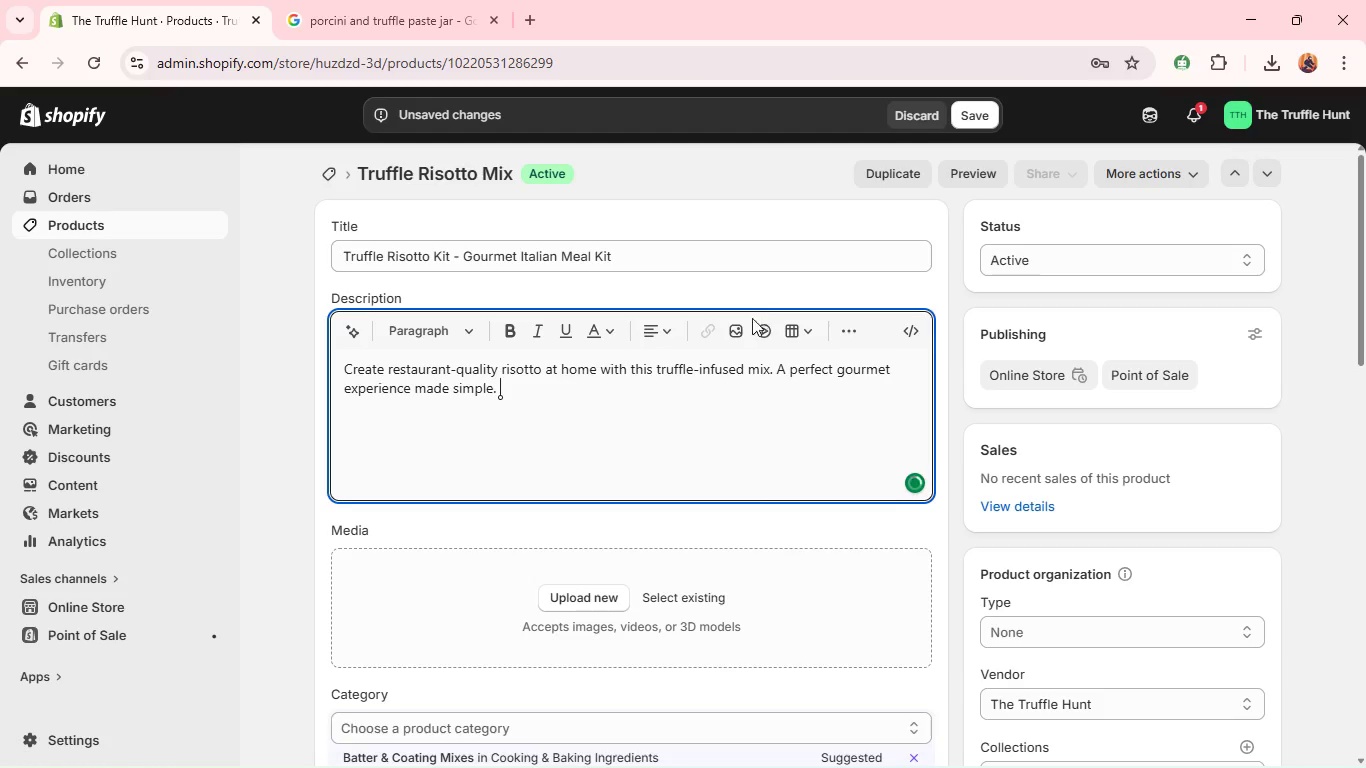 
wait(8.03)
 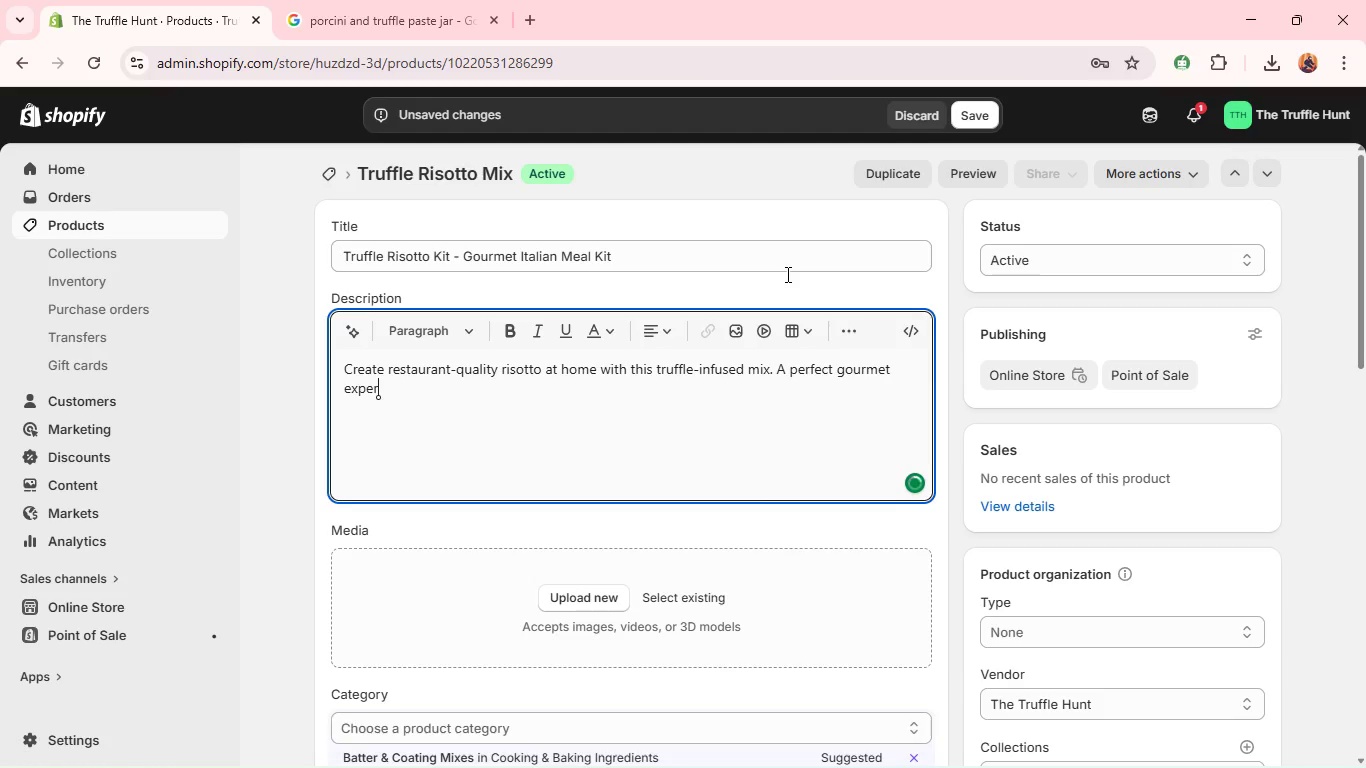 
left_click([963, 110])
 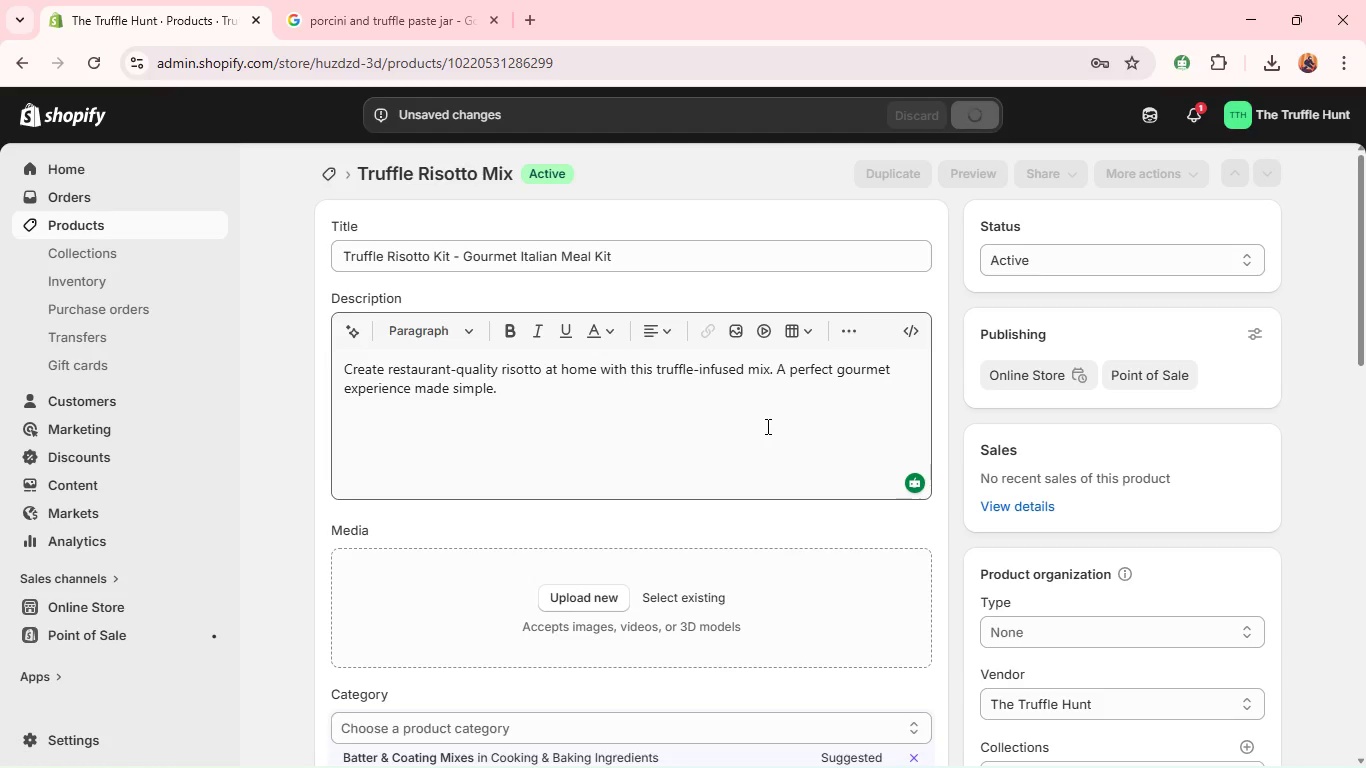 
wait(13.8)
 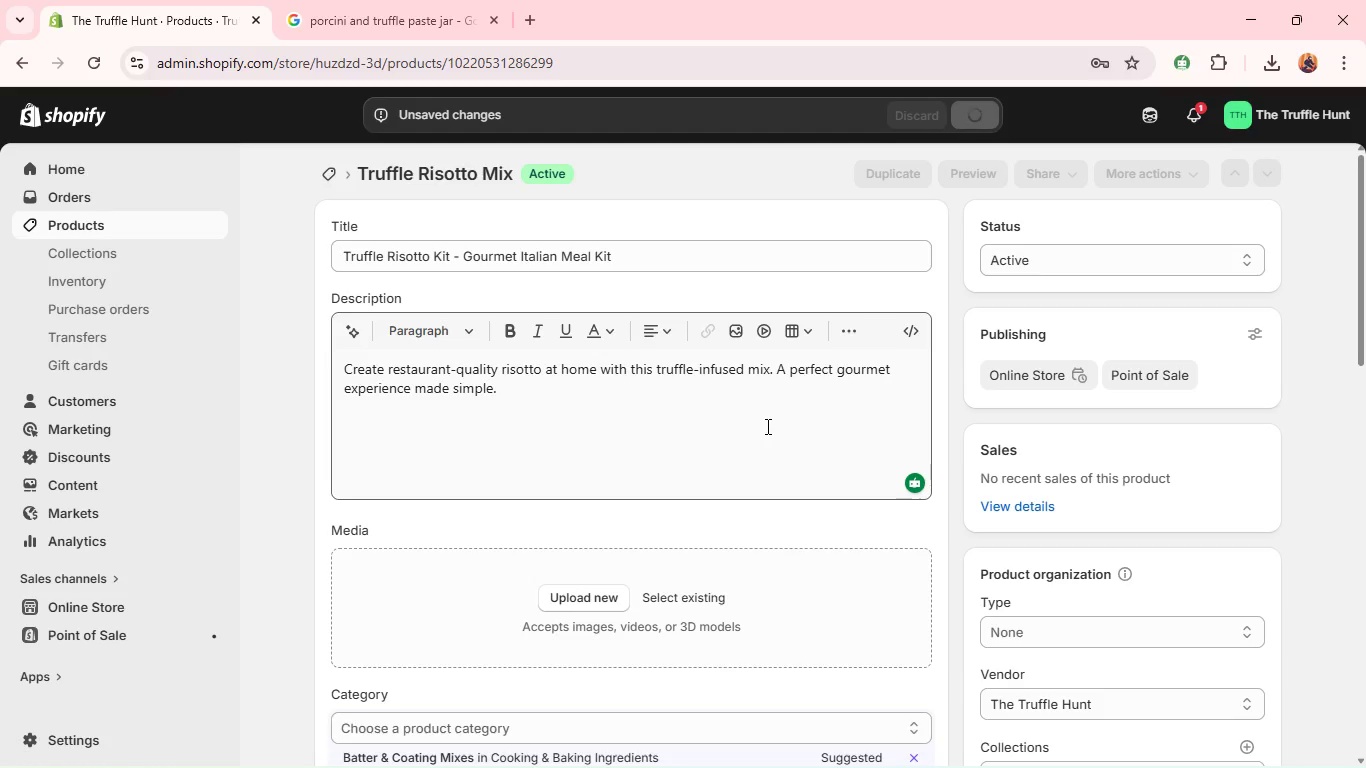 
left_click([567, 754])
 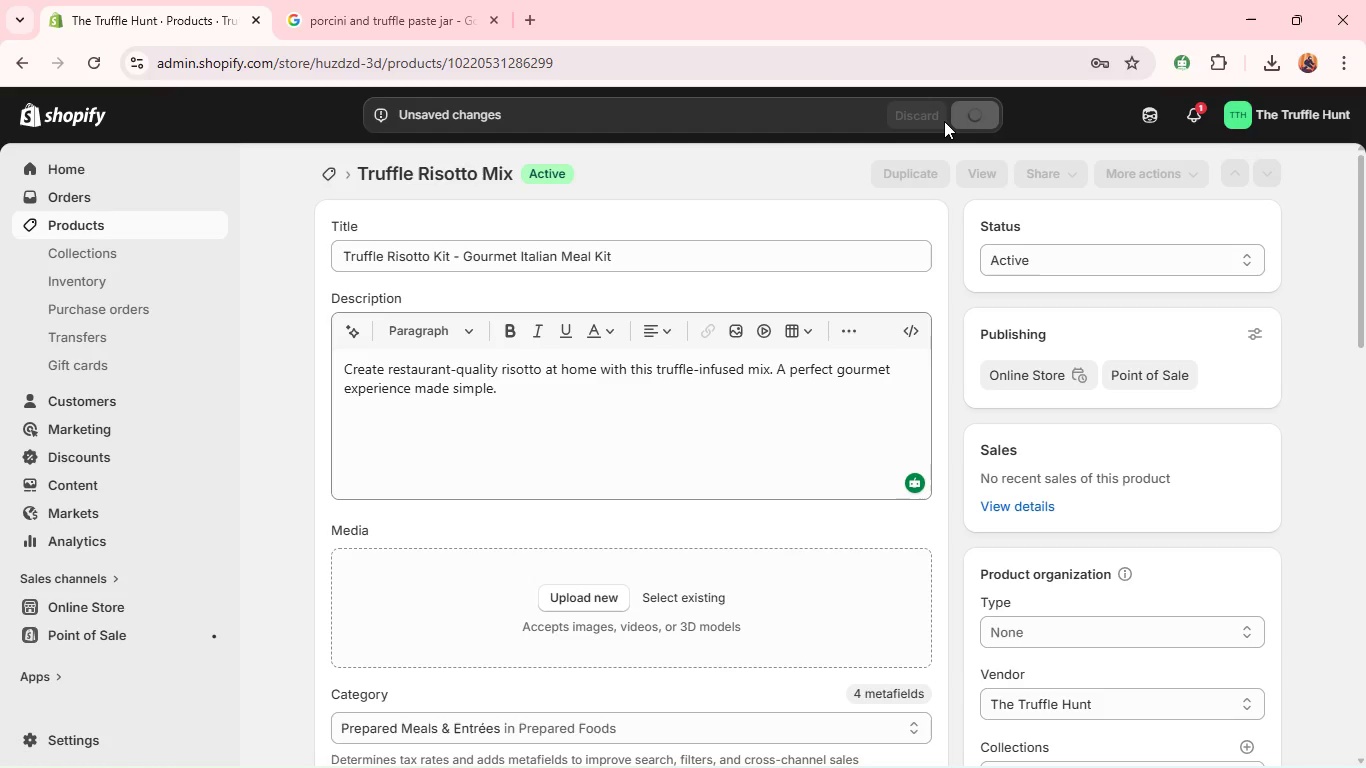 
wait(22.46)
 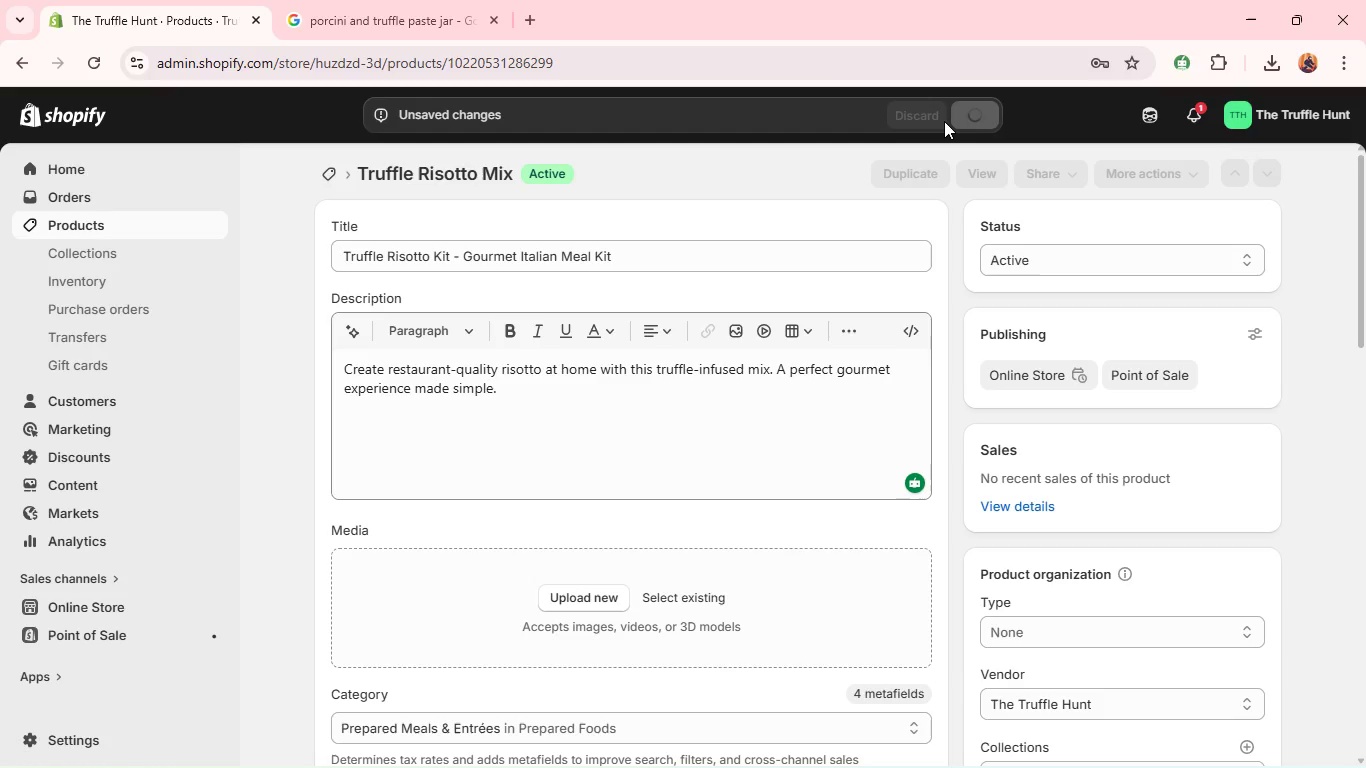 
mouse_move([770, 386])
 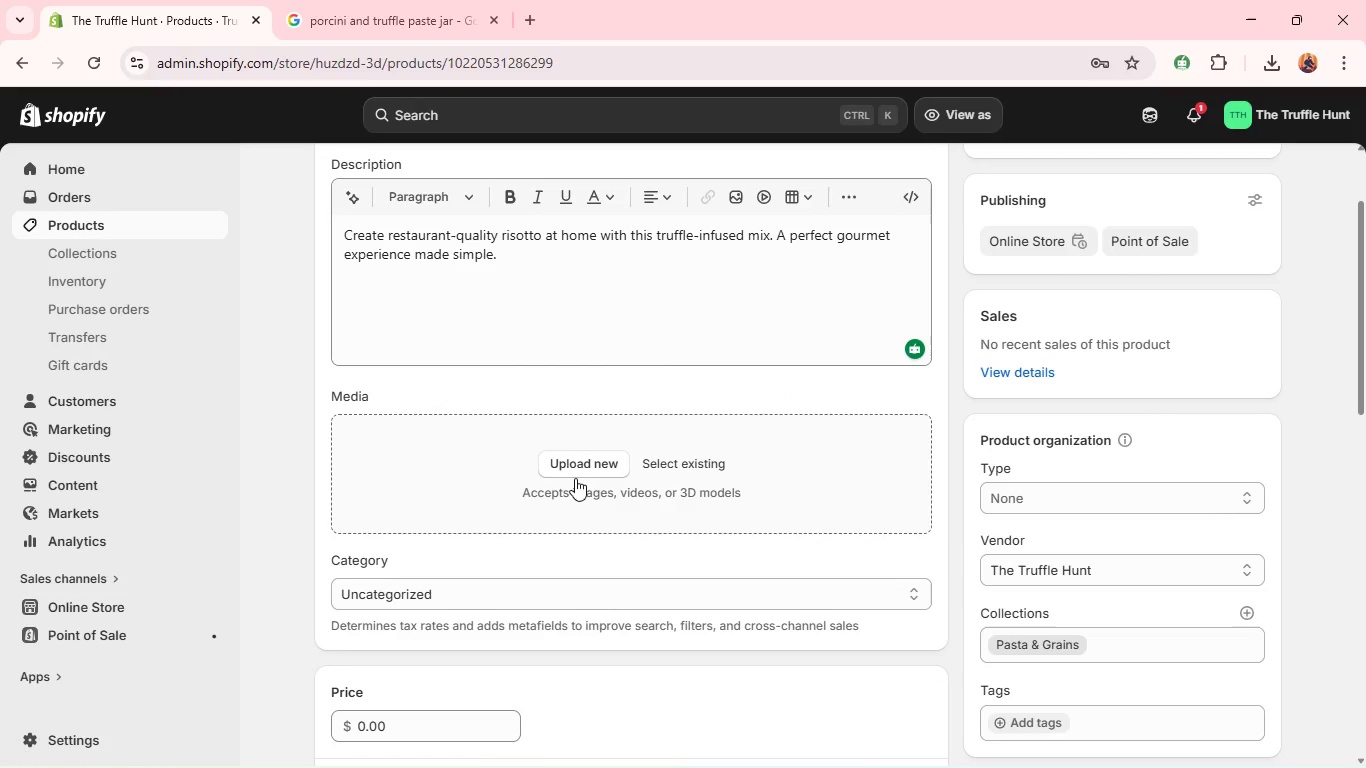 
left_click([575, 478])
 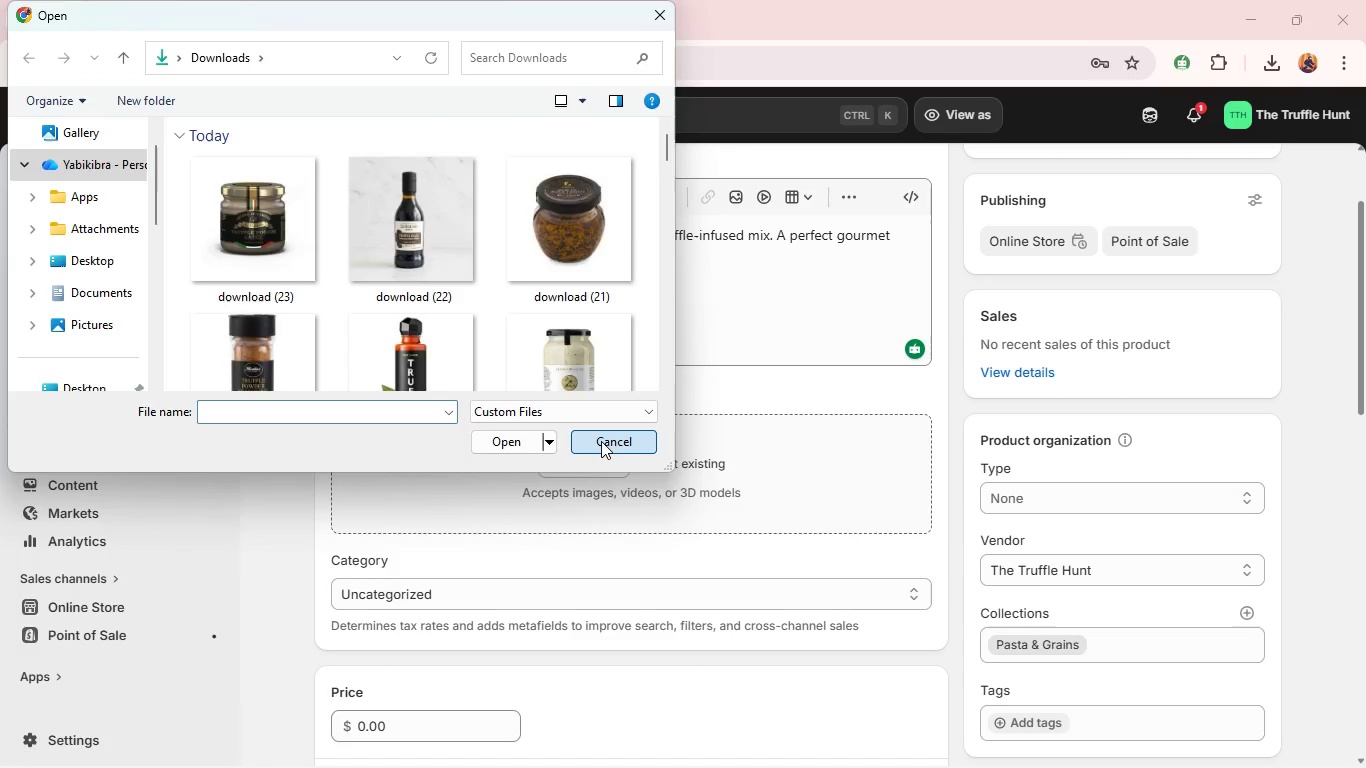 
left_click([601, 441])
 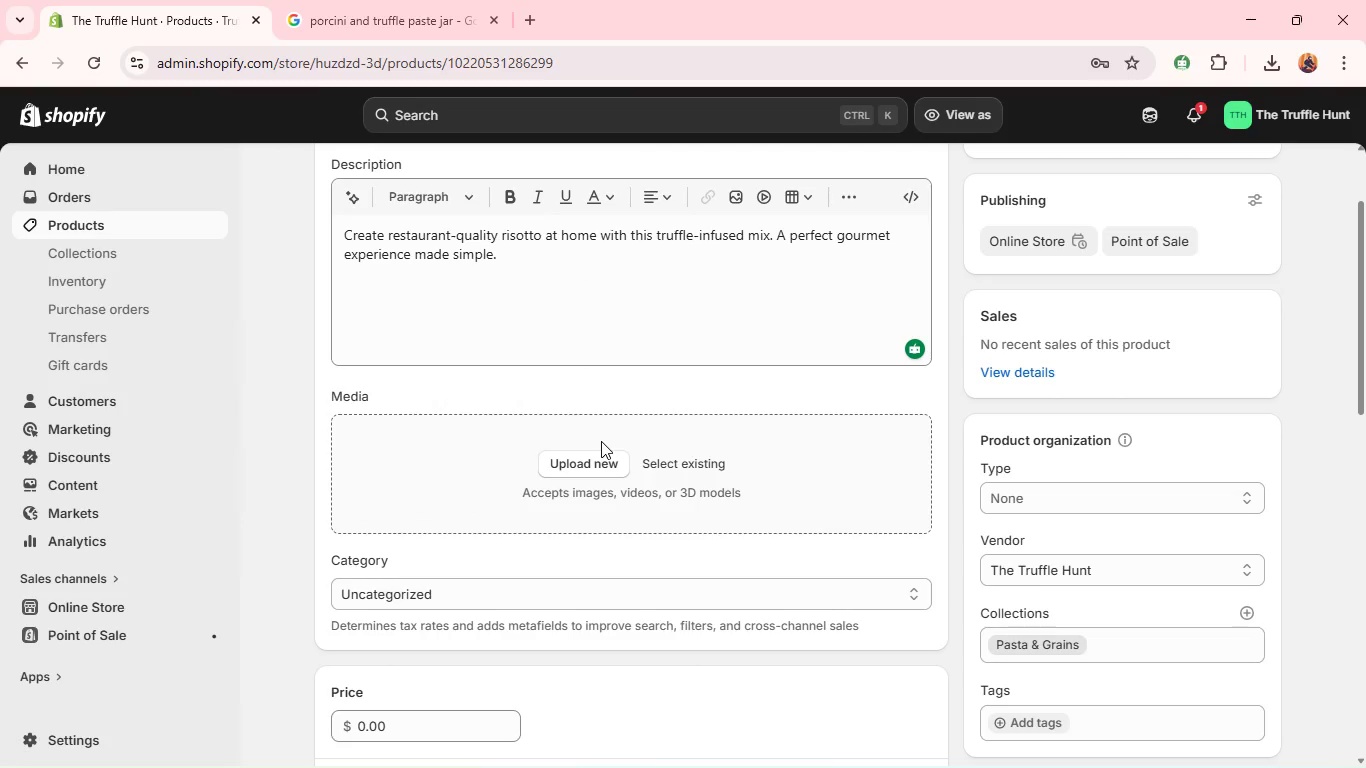 
key(Alt+Tab)
 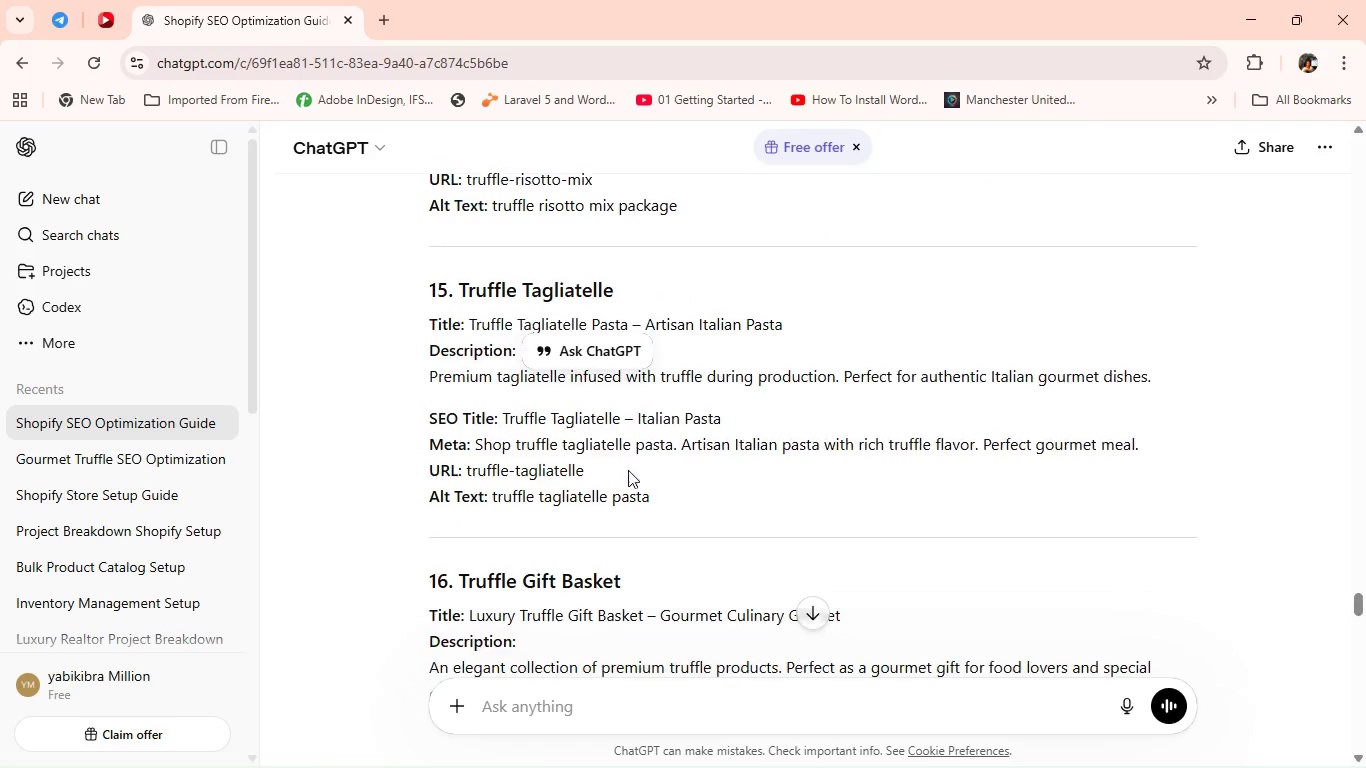 
scroll: coordinate [636, 464], scroll_direction: down, amount: 6.0
 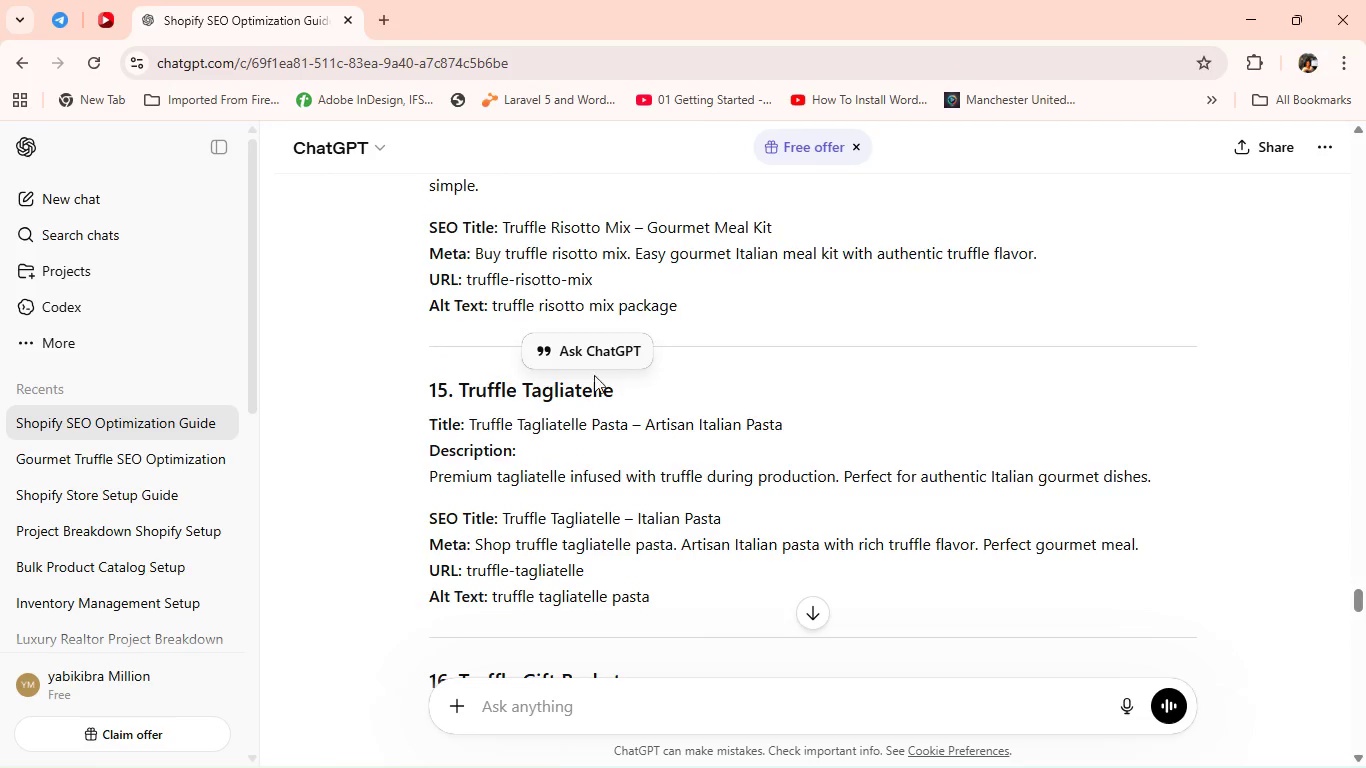 
scroll: coordinate [672, 333], scroll_direction: up, amount: 1.0
 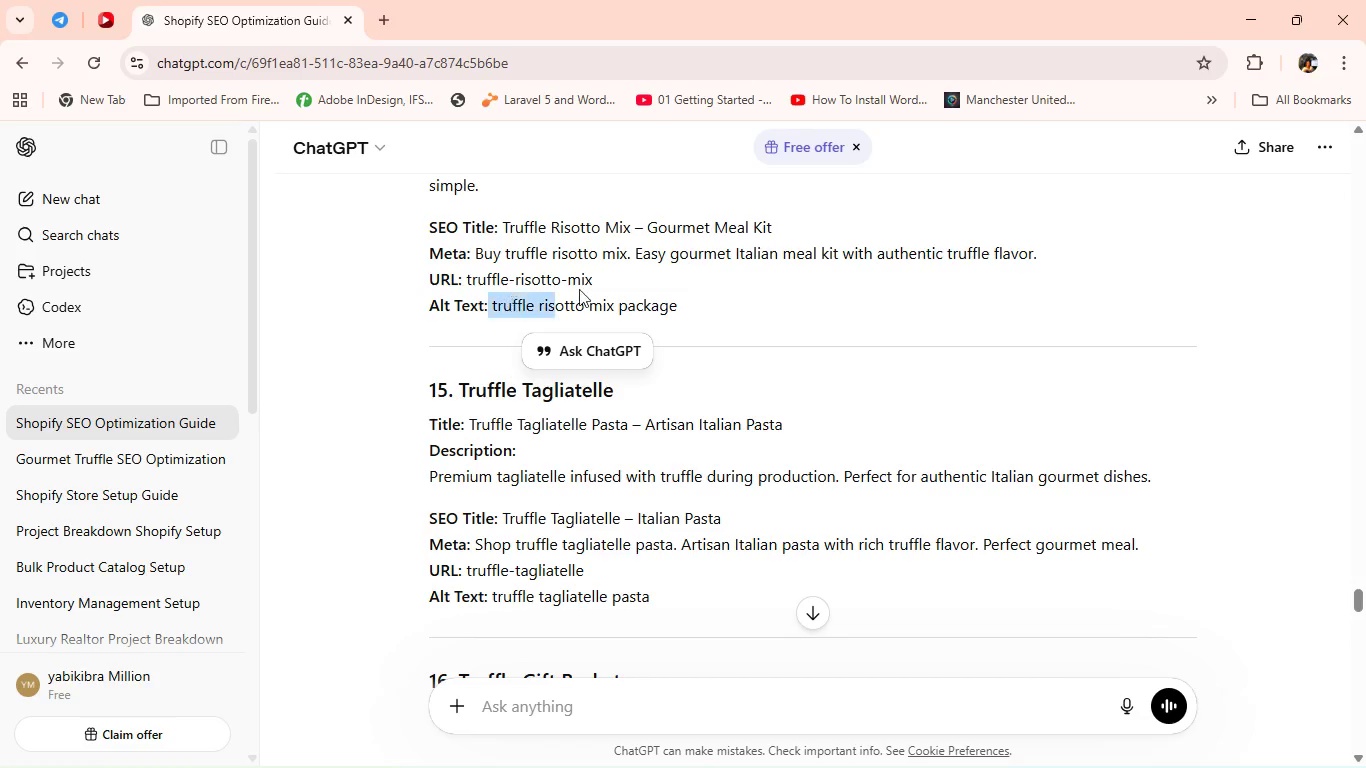 
left_click_drag(start_coordinate=[487, 305], to_coordinate=[709, 302])
 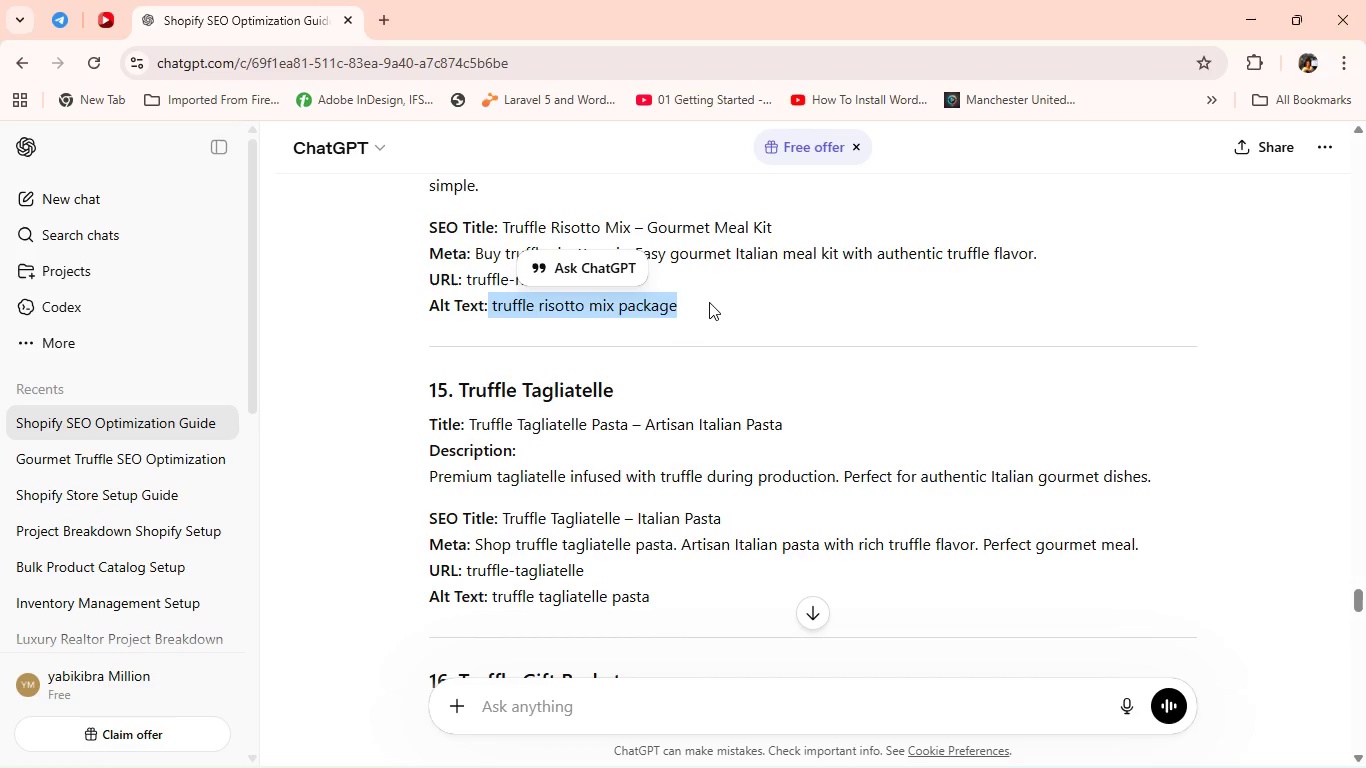 
key(Control+C)
 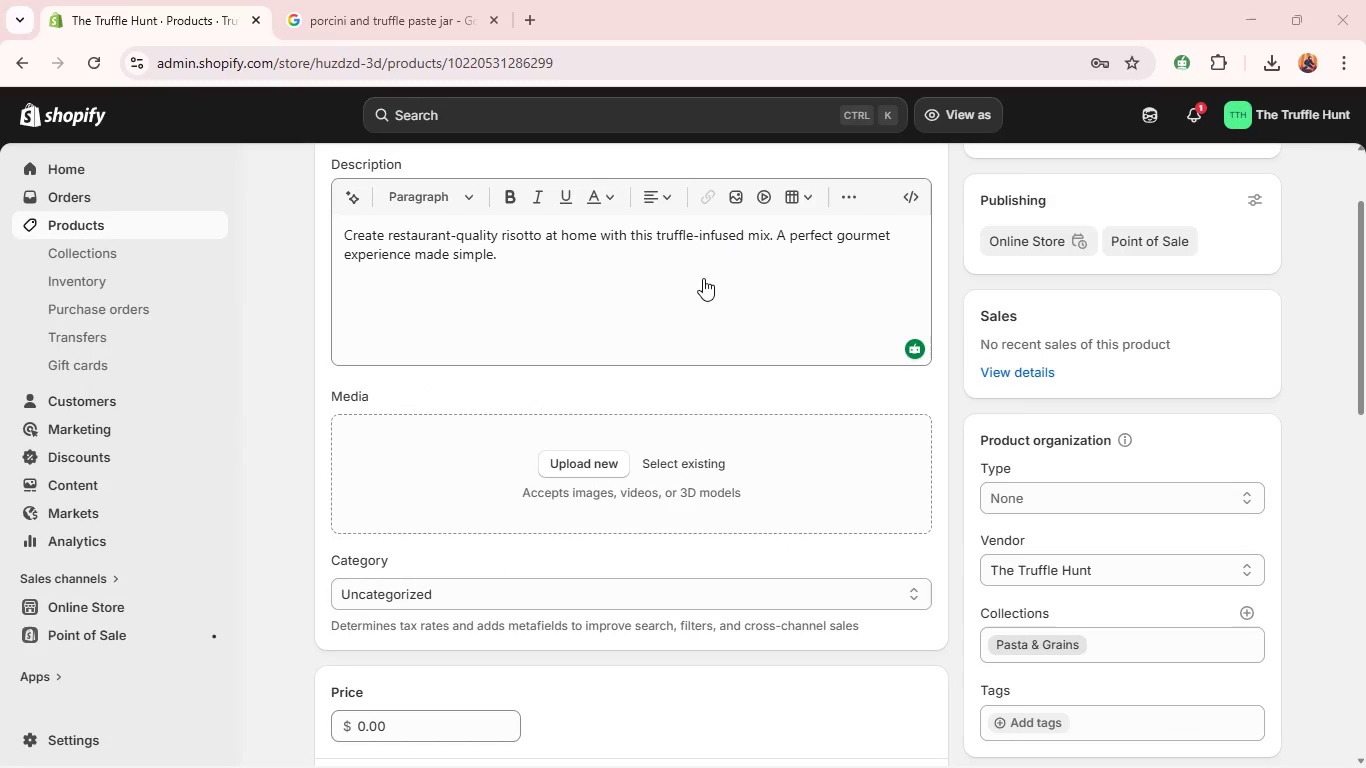 
key(Alt+Tab)
 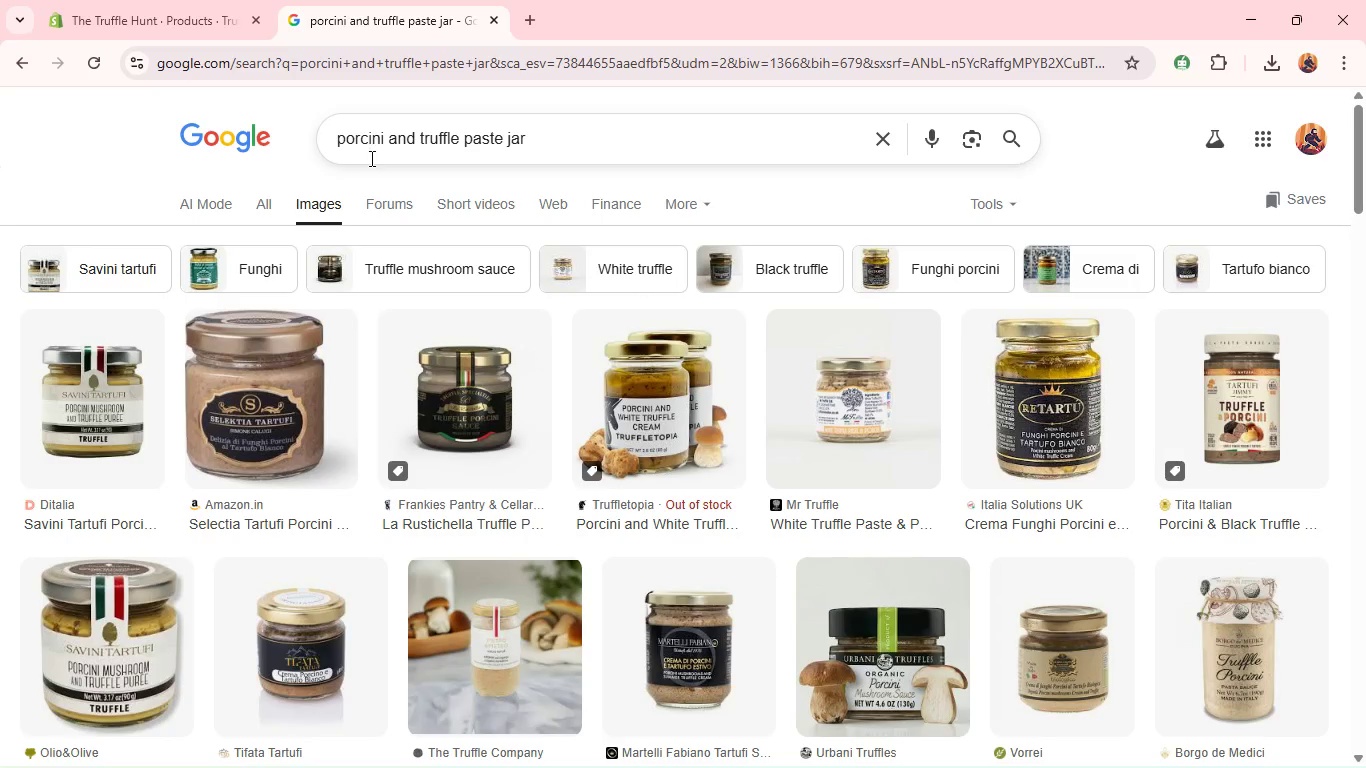 
left_click([405, 0])
 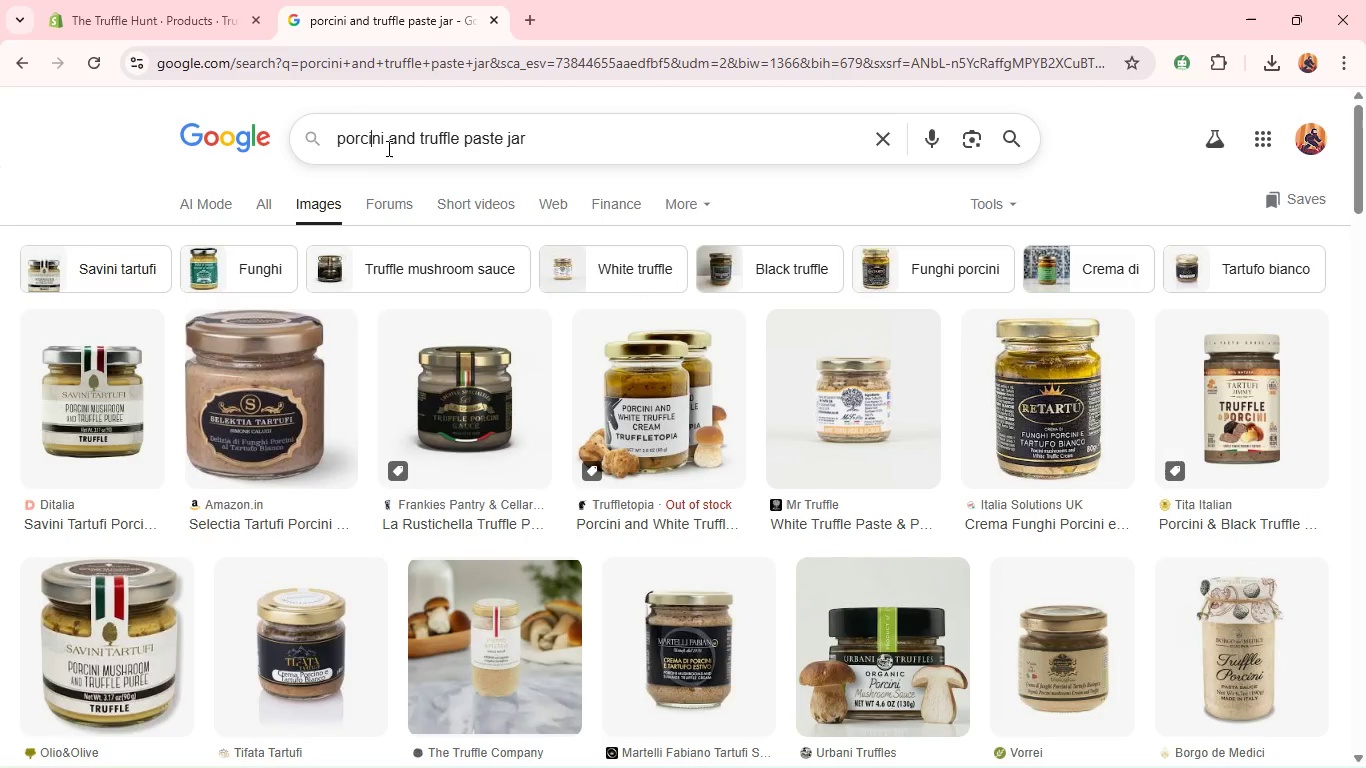 
left_click([370, 158])
 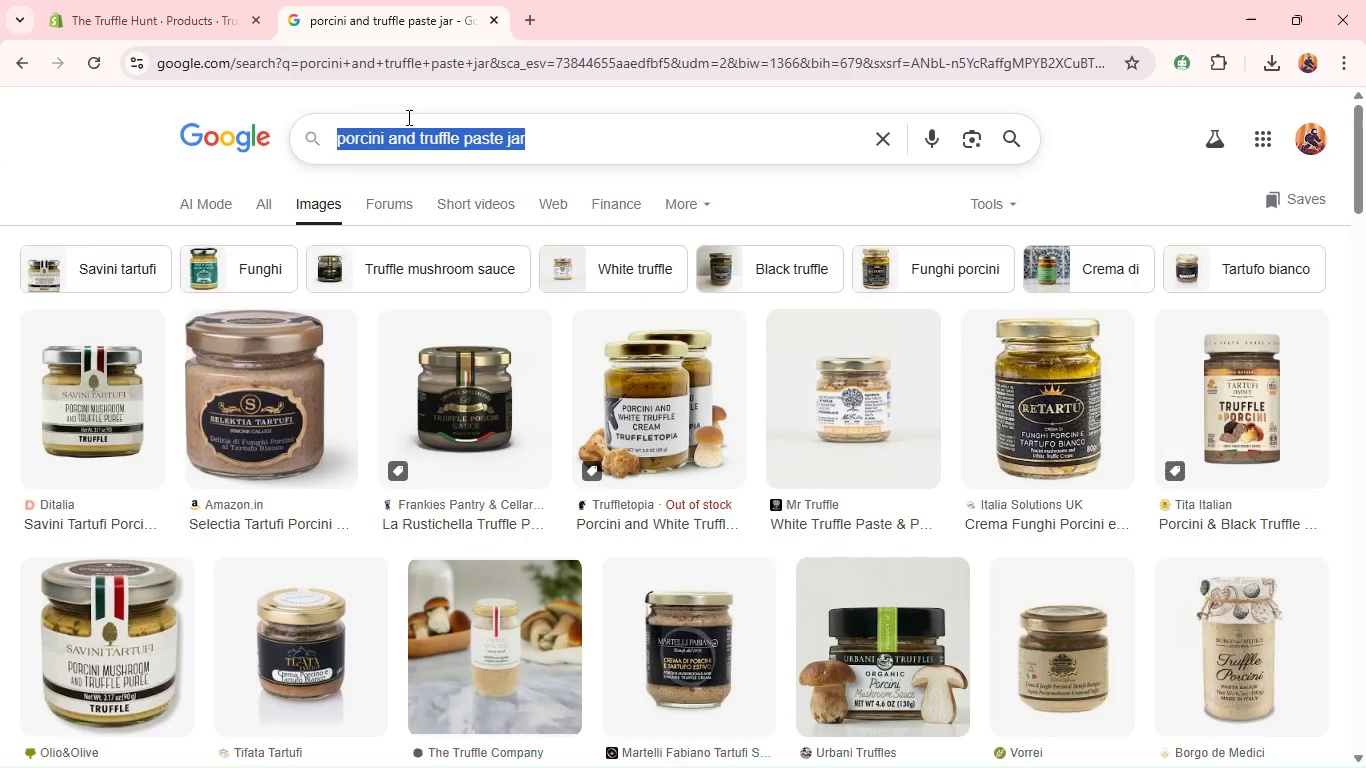 
key(Control+A)
 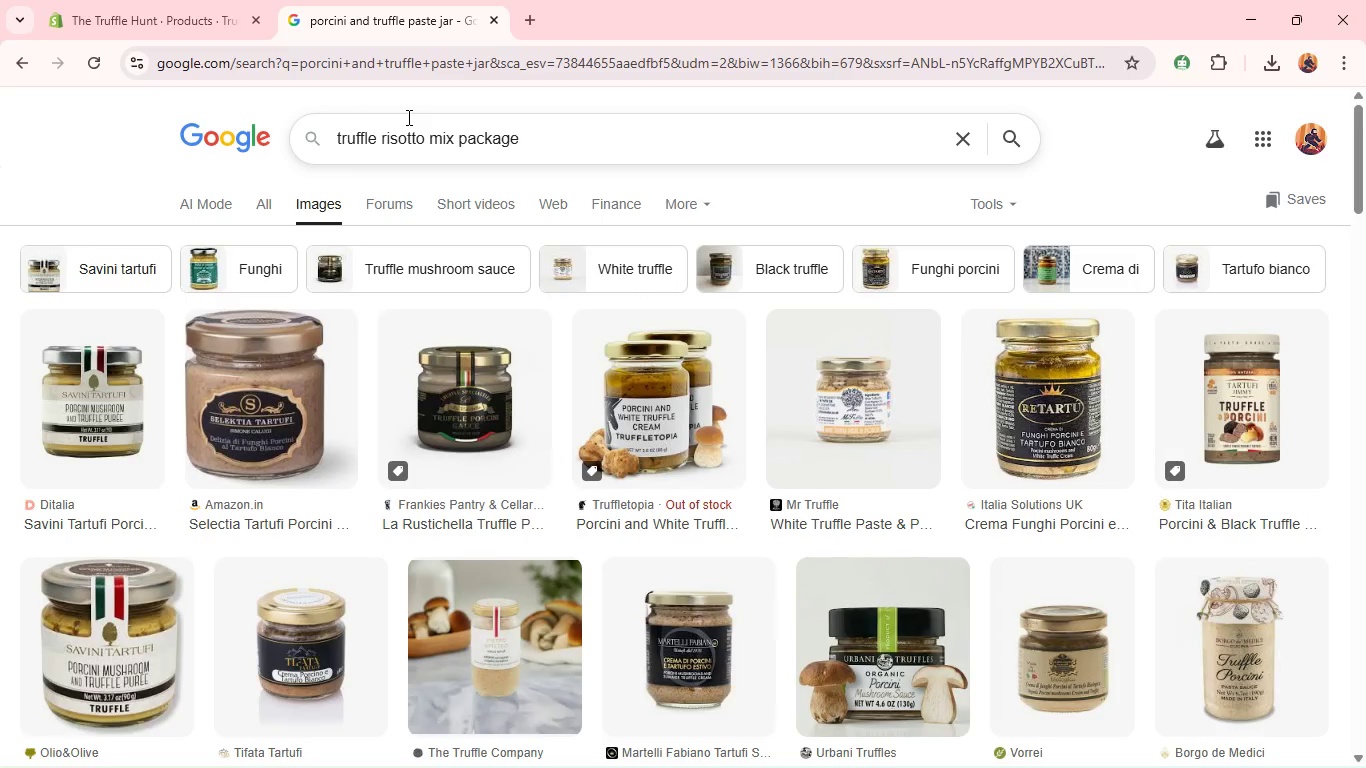 
key(Control+V)
 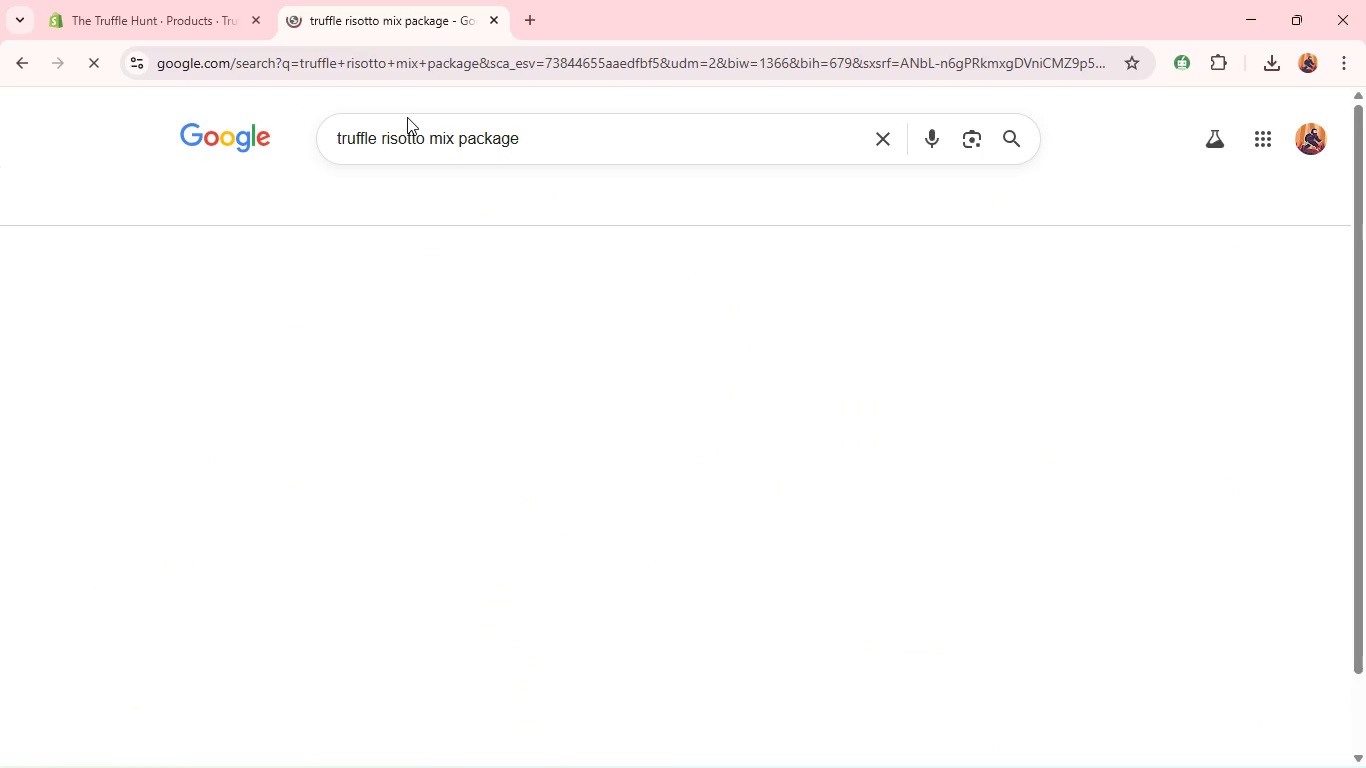 
key(Enter)
 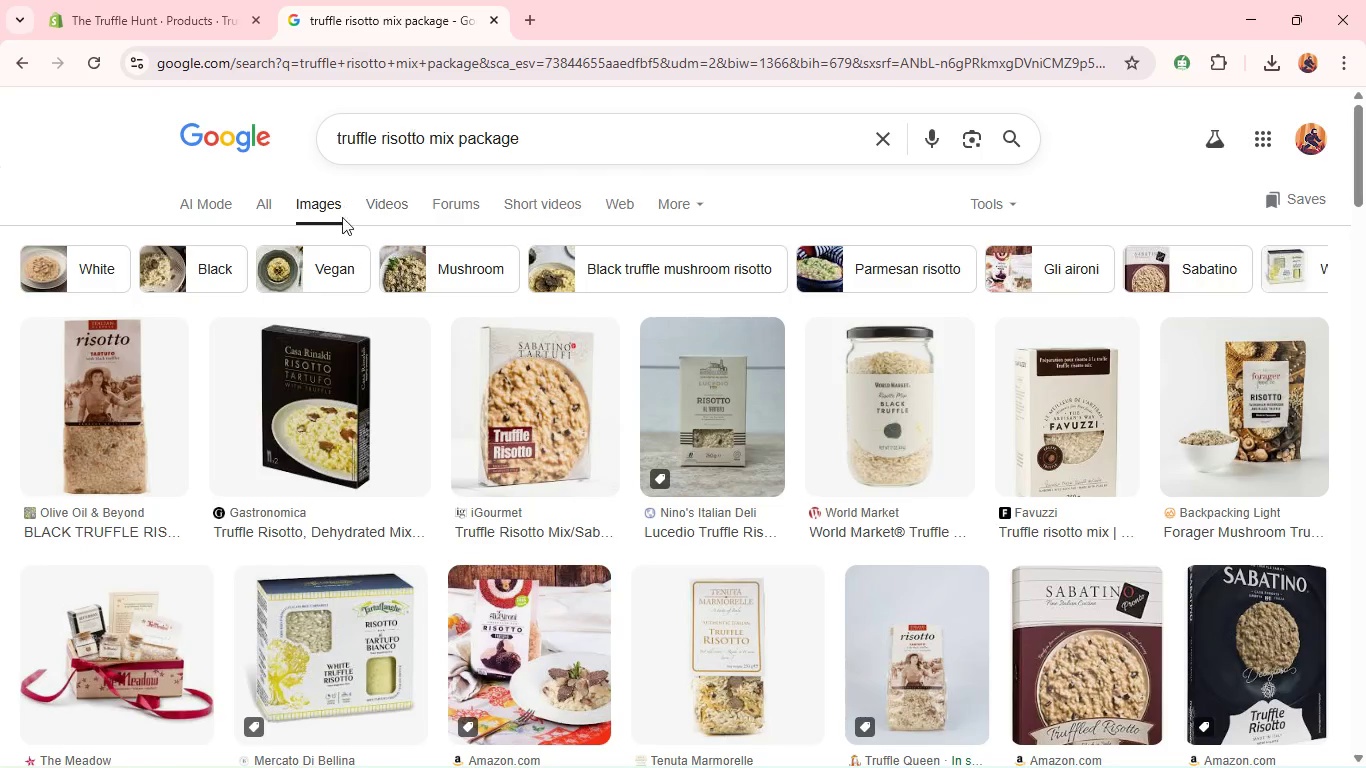 
wait(18.08)
 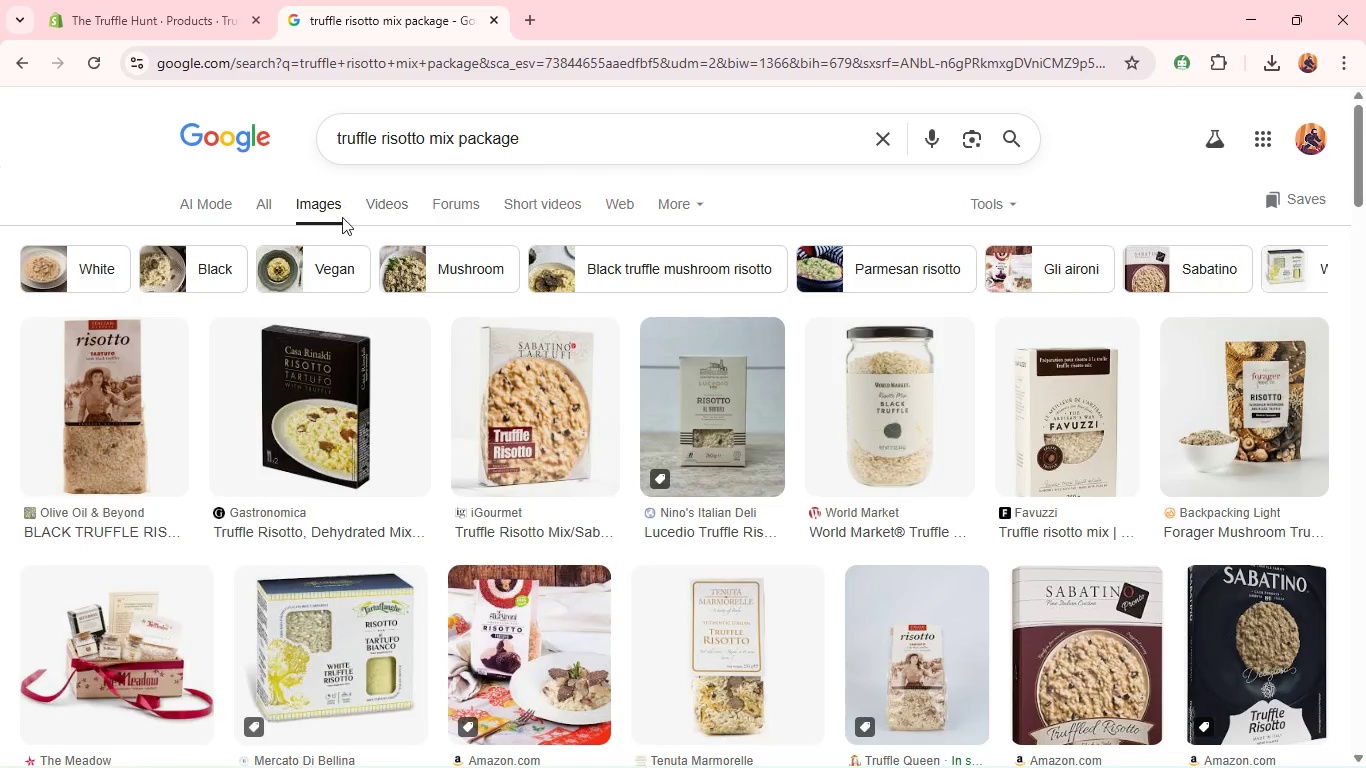 
right_click([323, 387])
 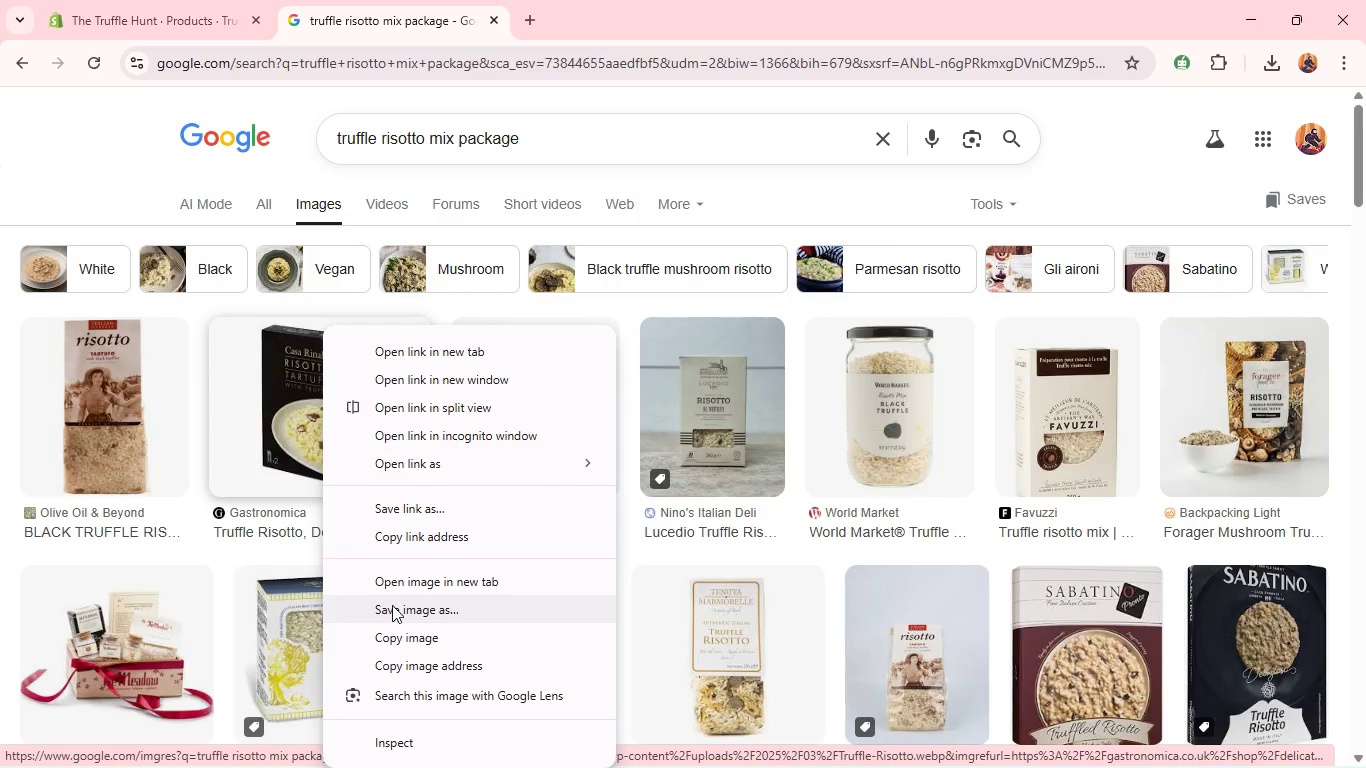 
wait(5.23)
 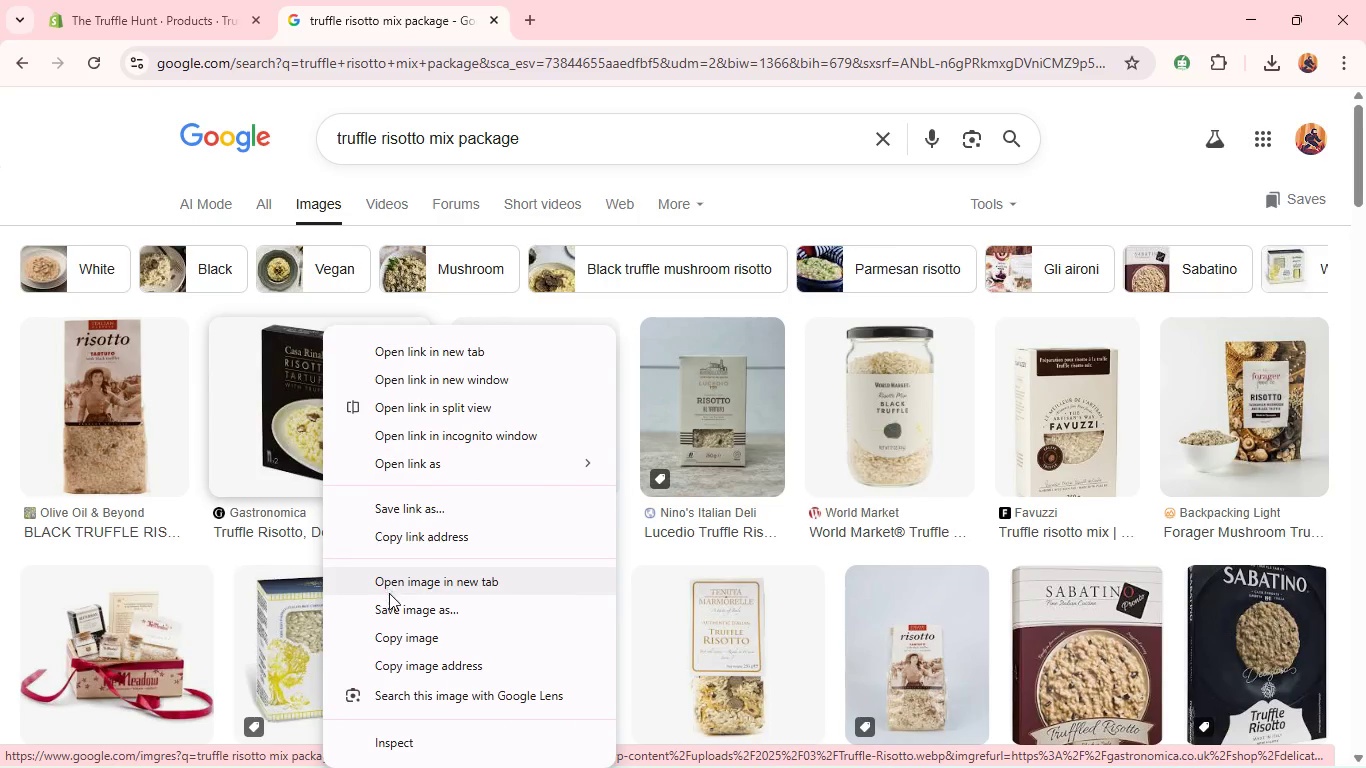 
left_click([392, 605])
 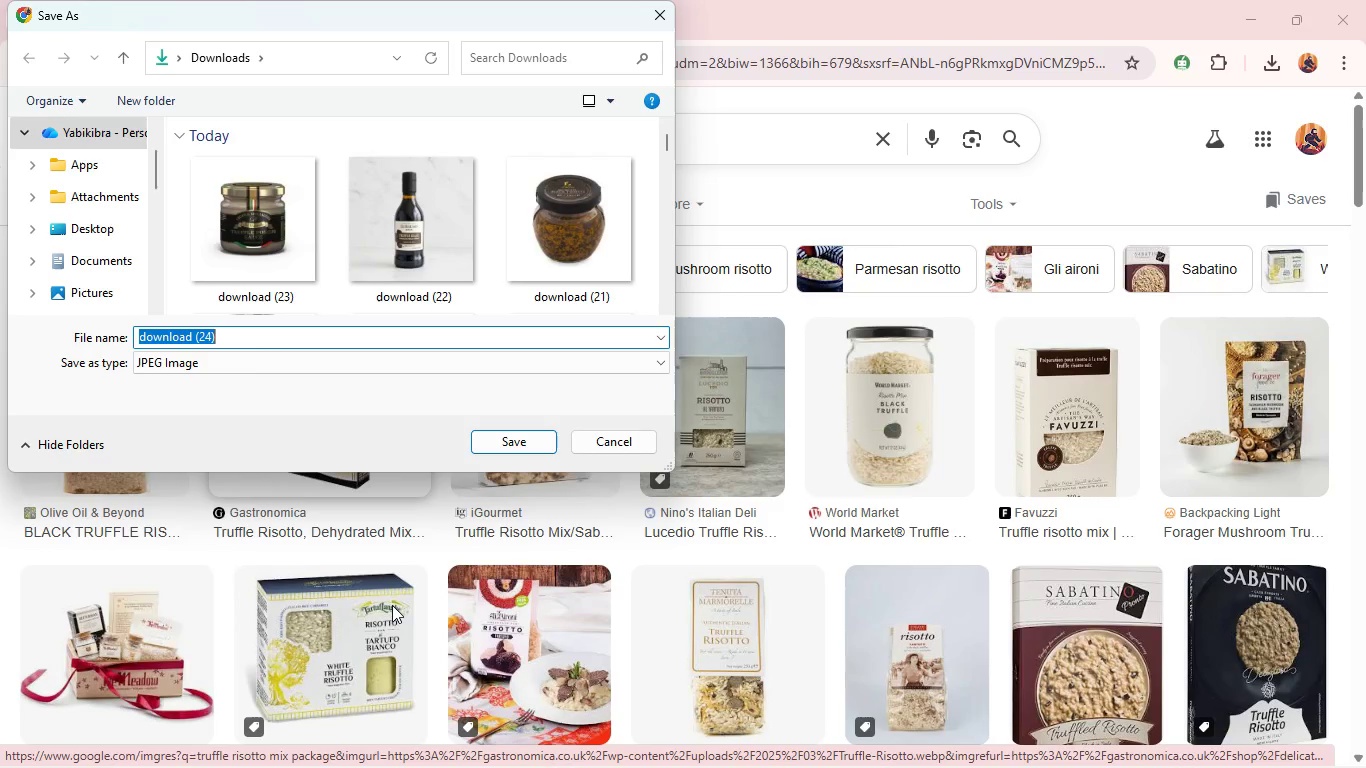 
wait(6.19)
 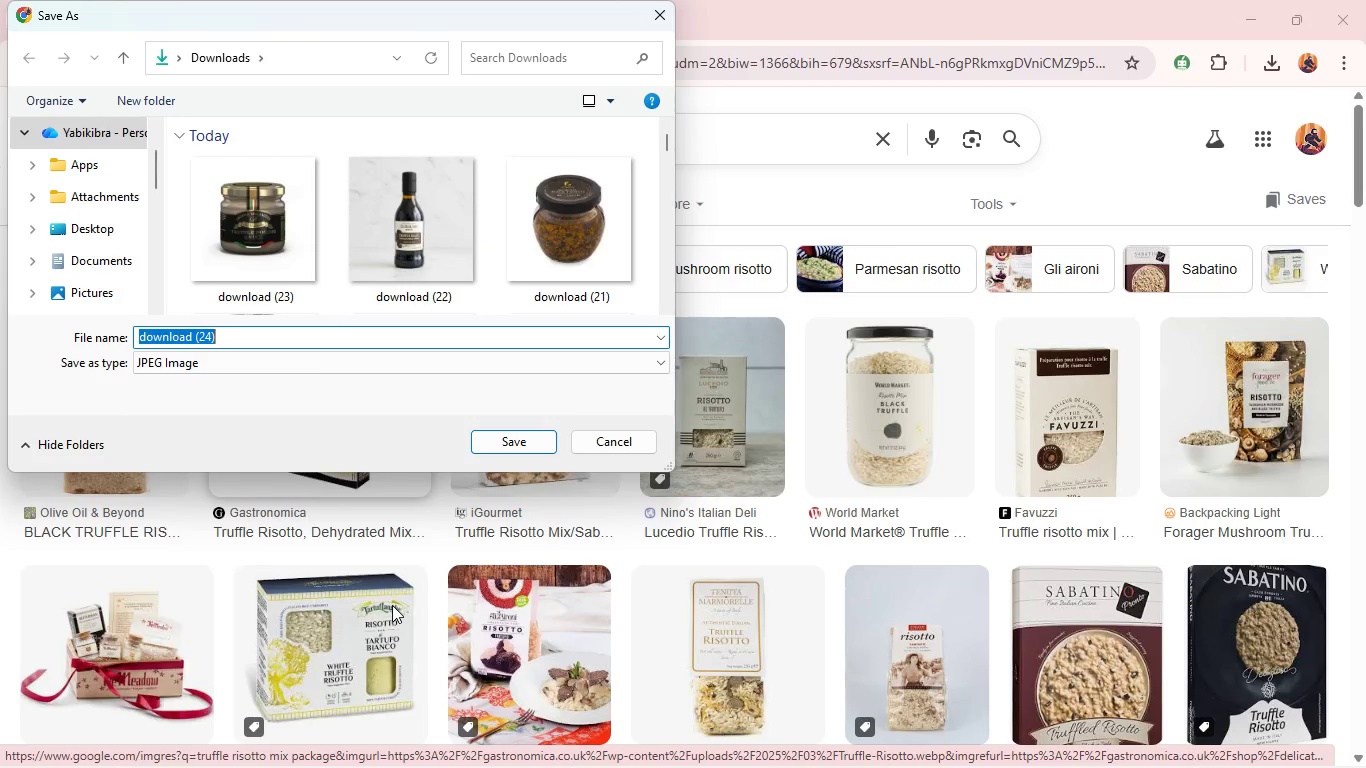 
key(Enter)
 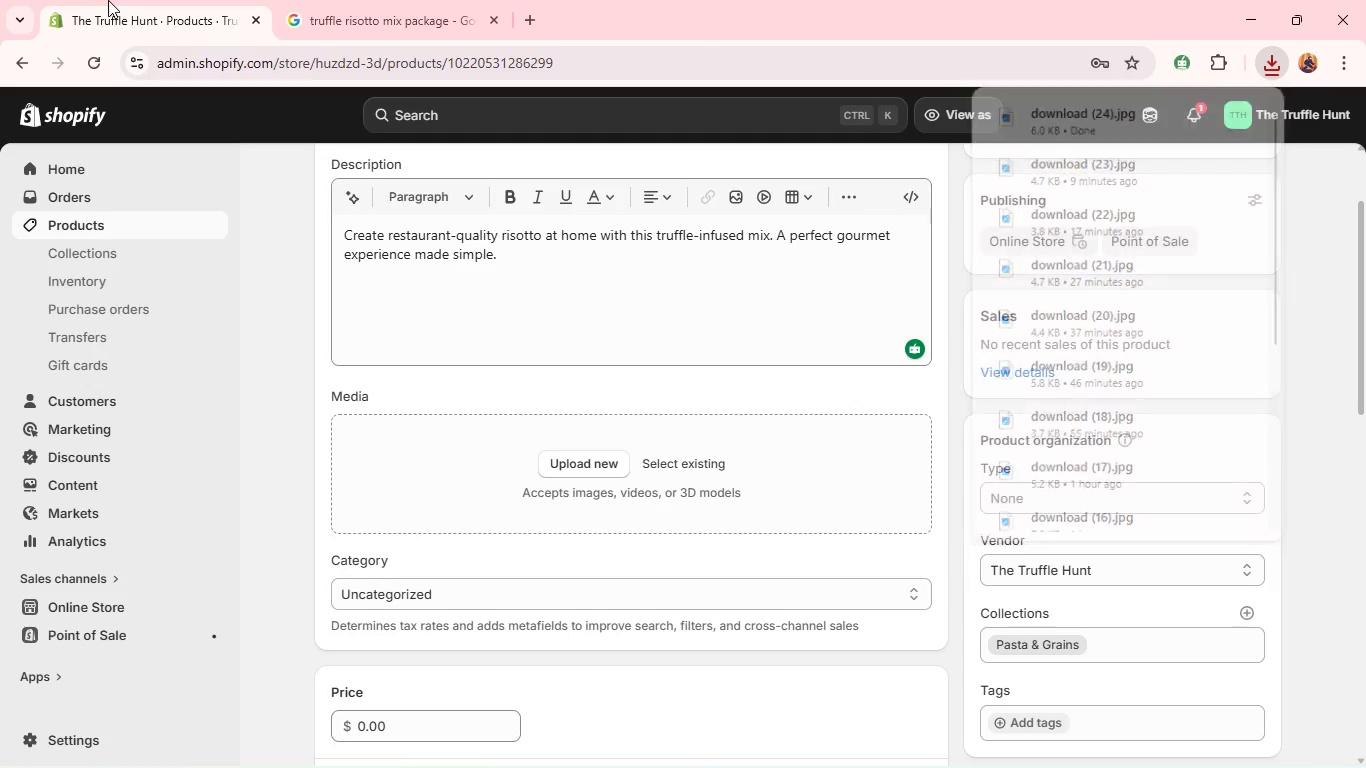 
left_click([108, 0])
 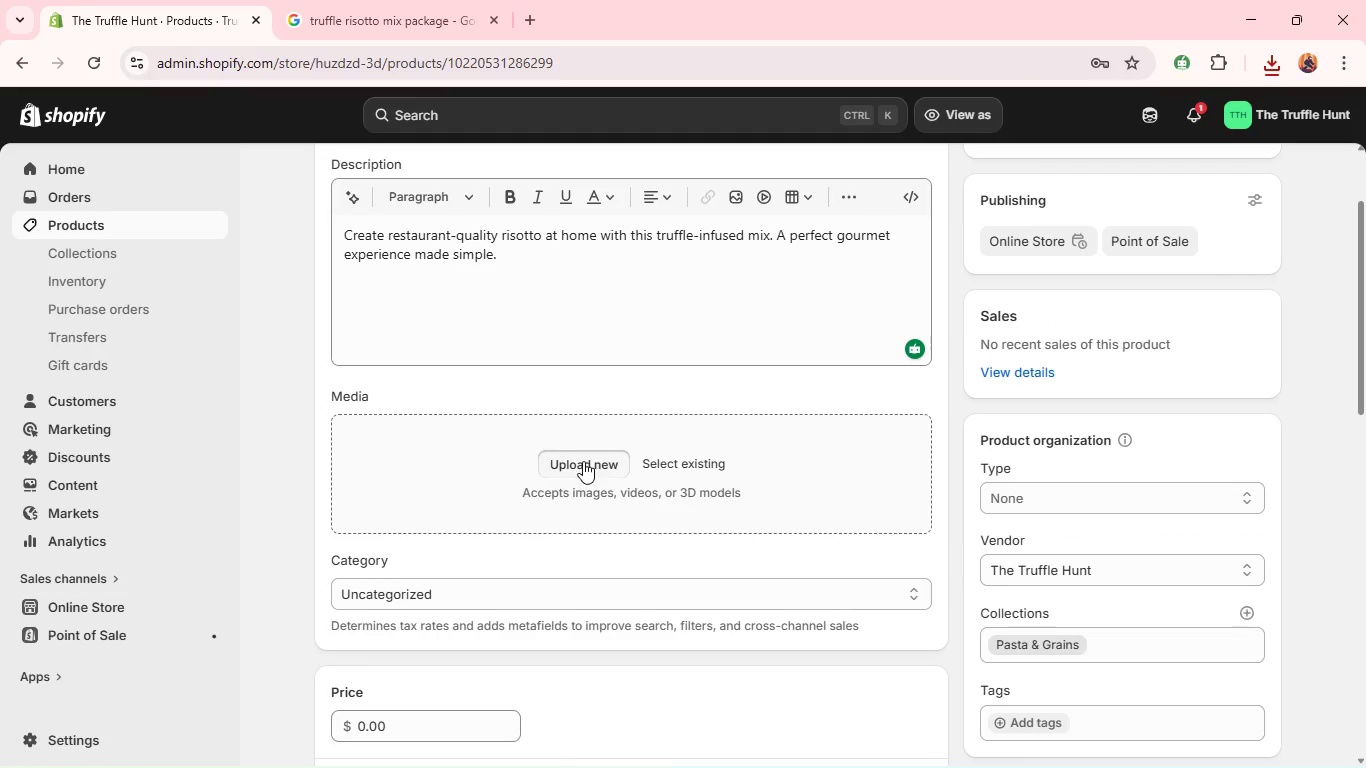 
left_click([583, 461])
 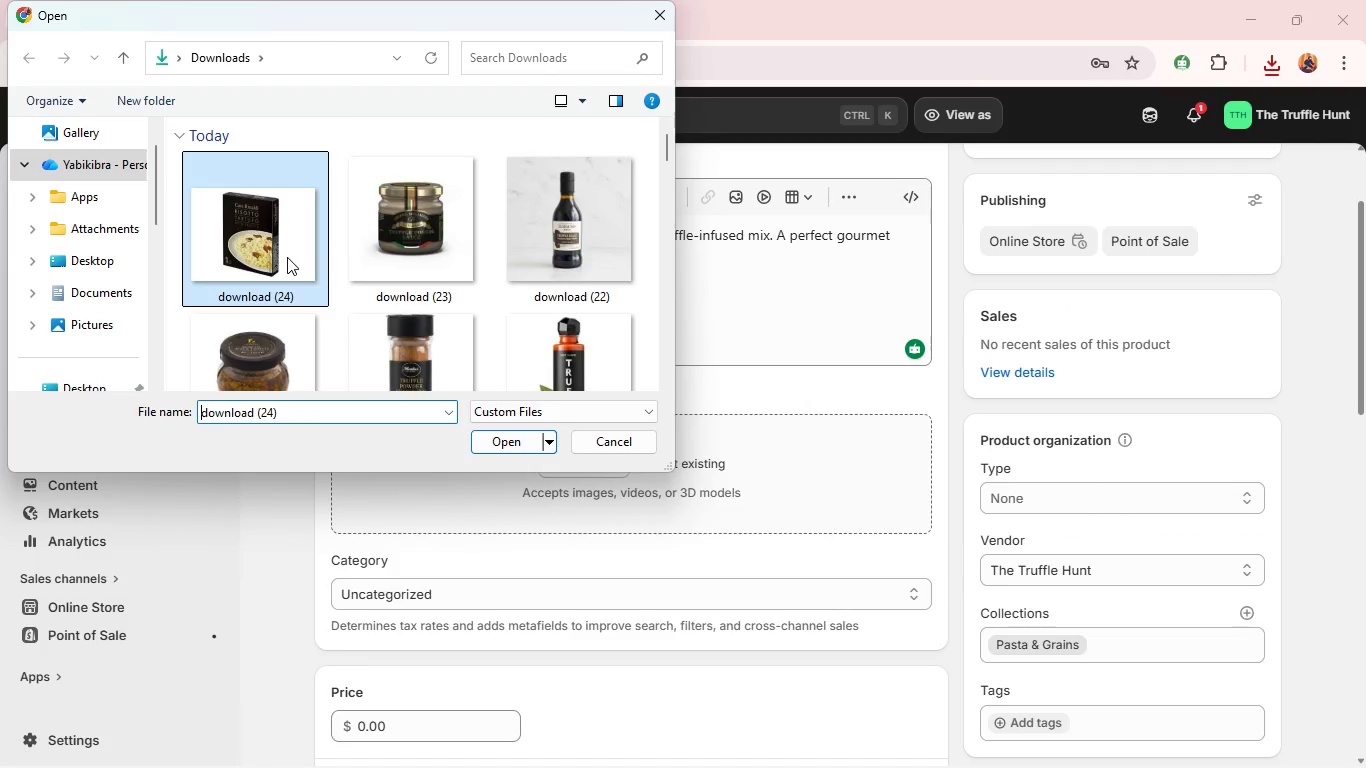 
left_click([287, 257])
 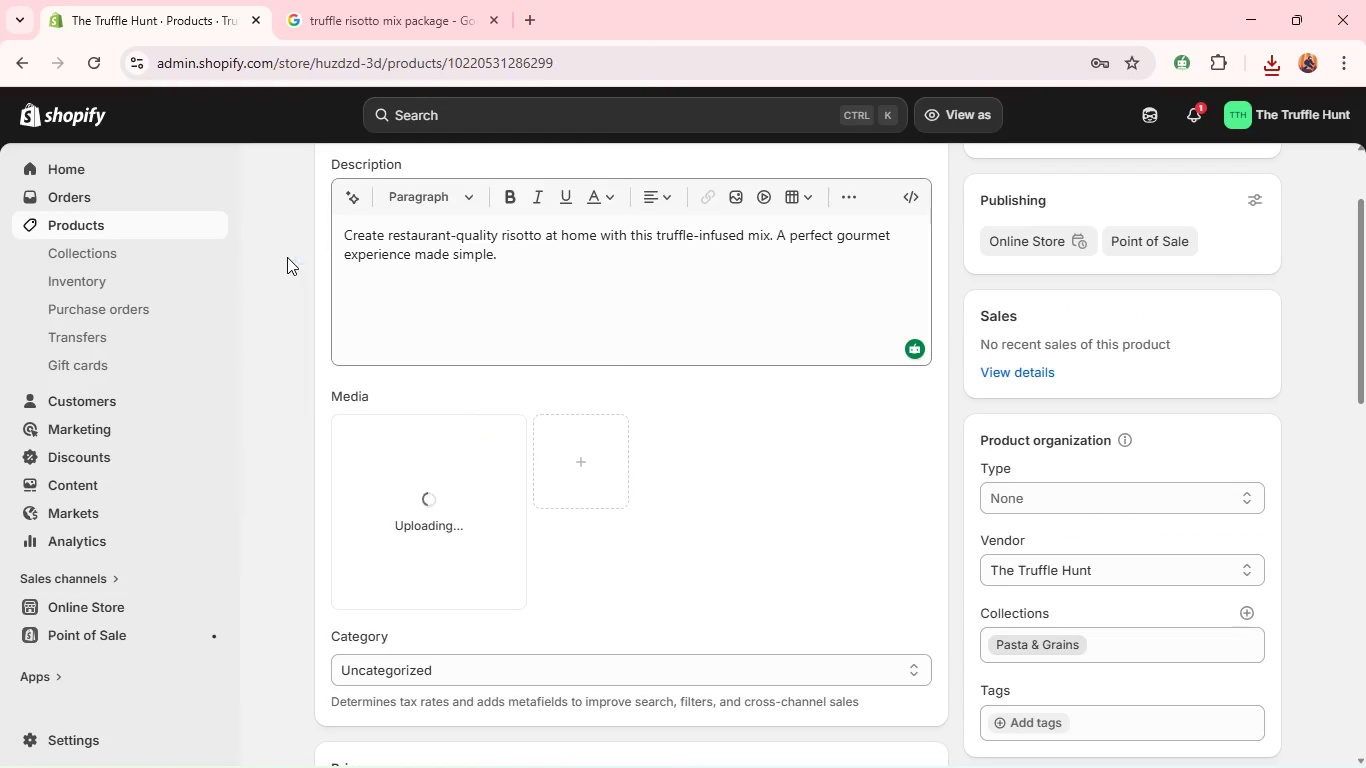 
key(Enter)
 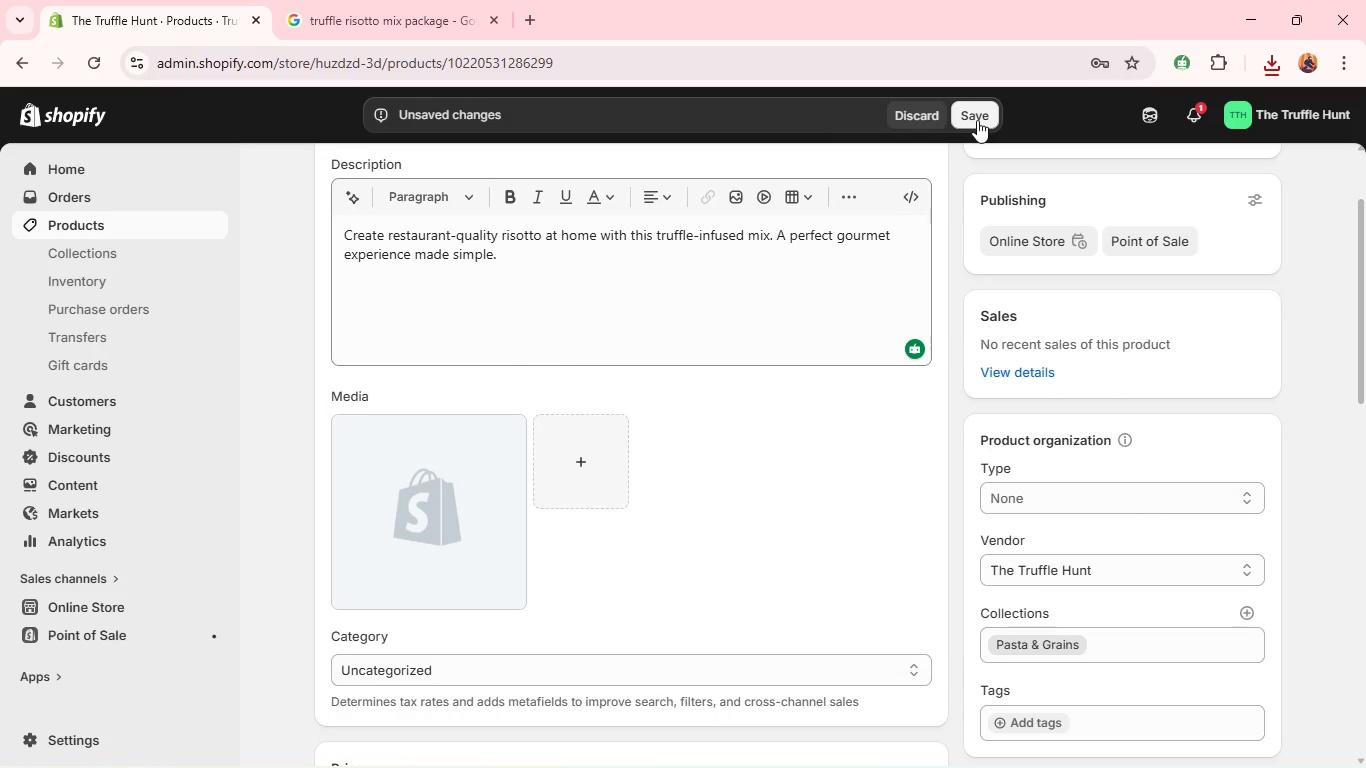 
wait(6.02)
 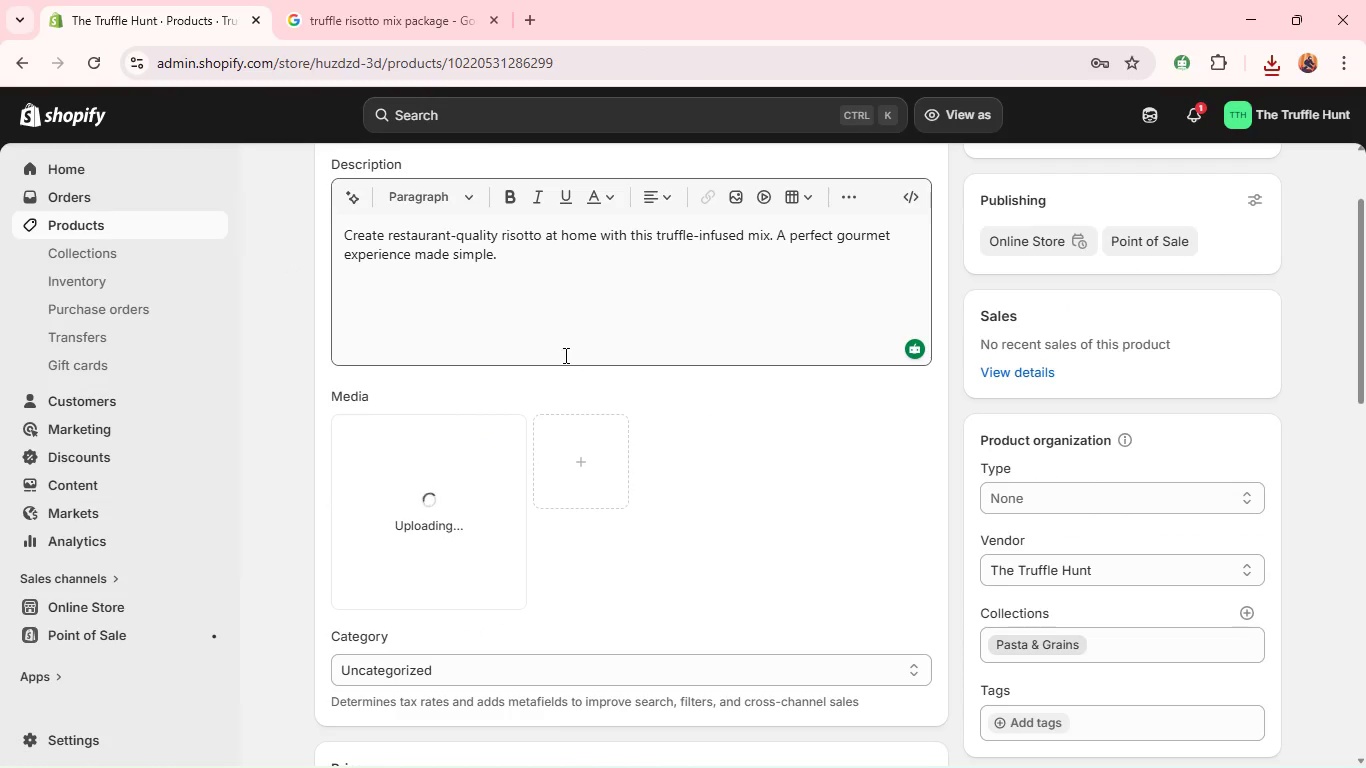 
left_click([977, 120])
 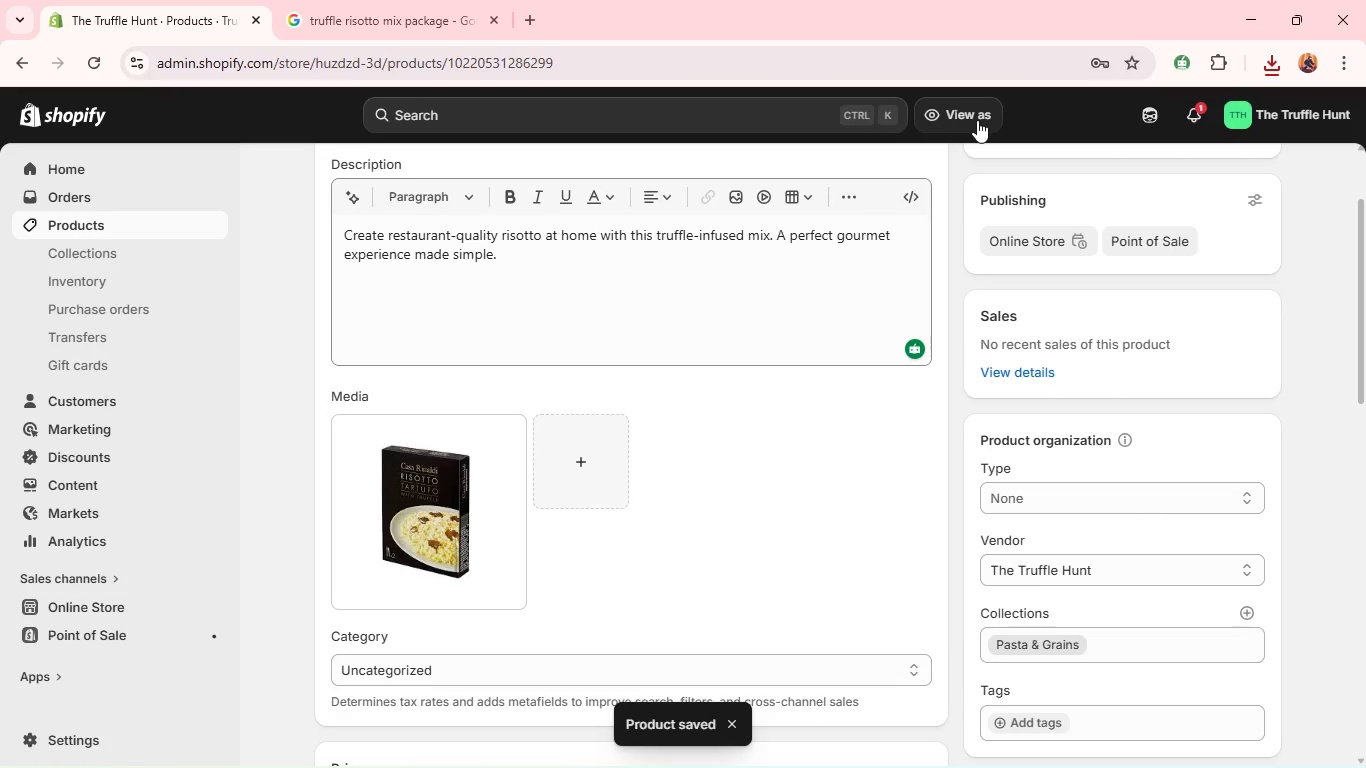 
wait(10.67)
 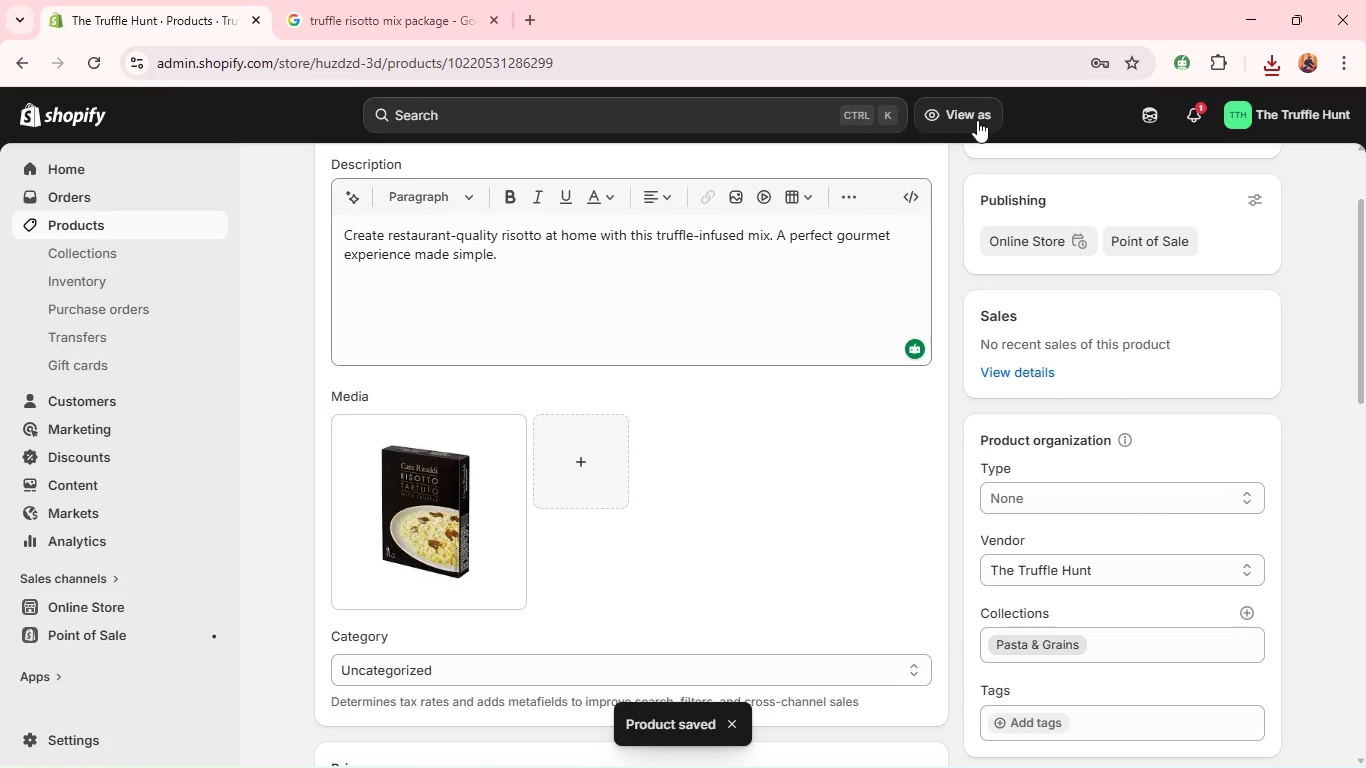 
left_click([386, 493])
 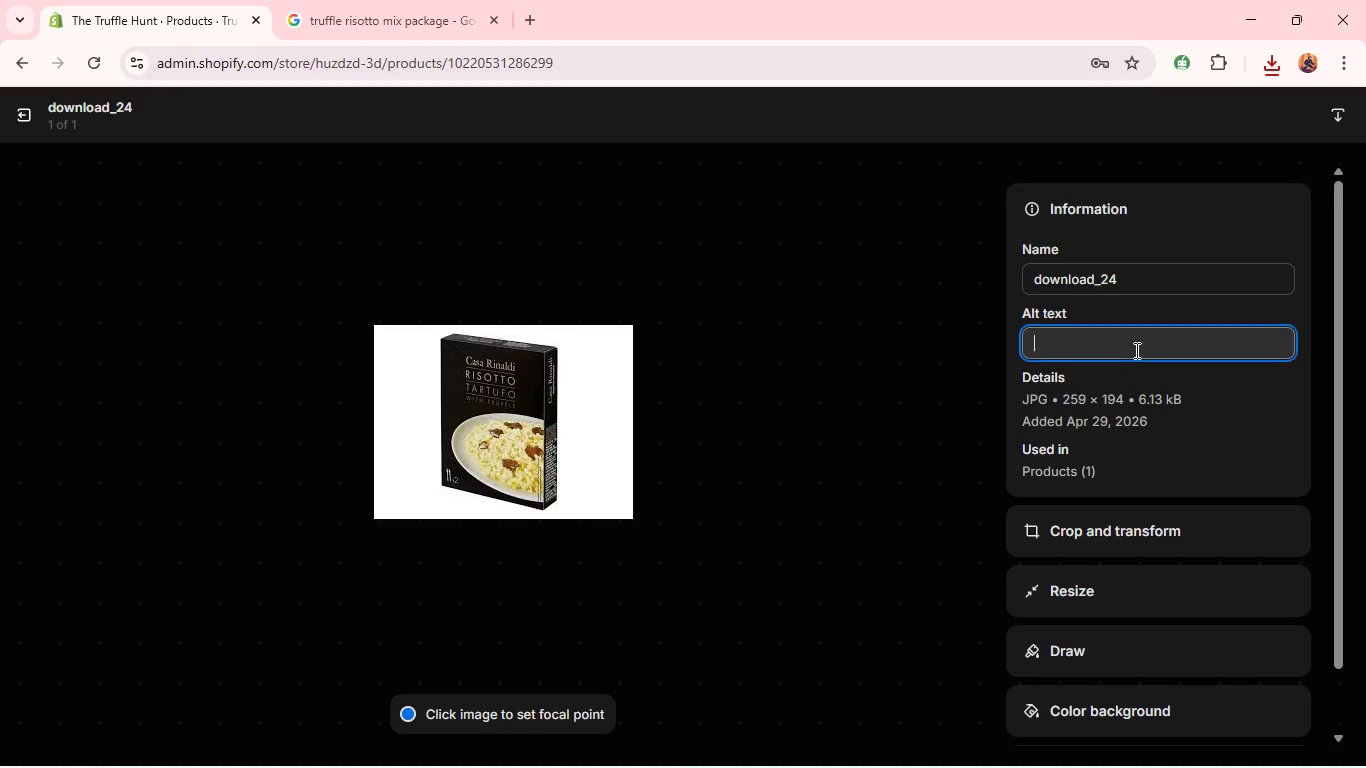 
left_click([1135, 350])
 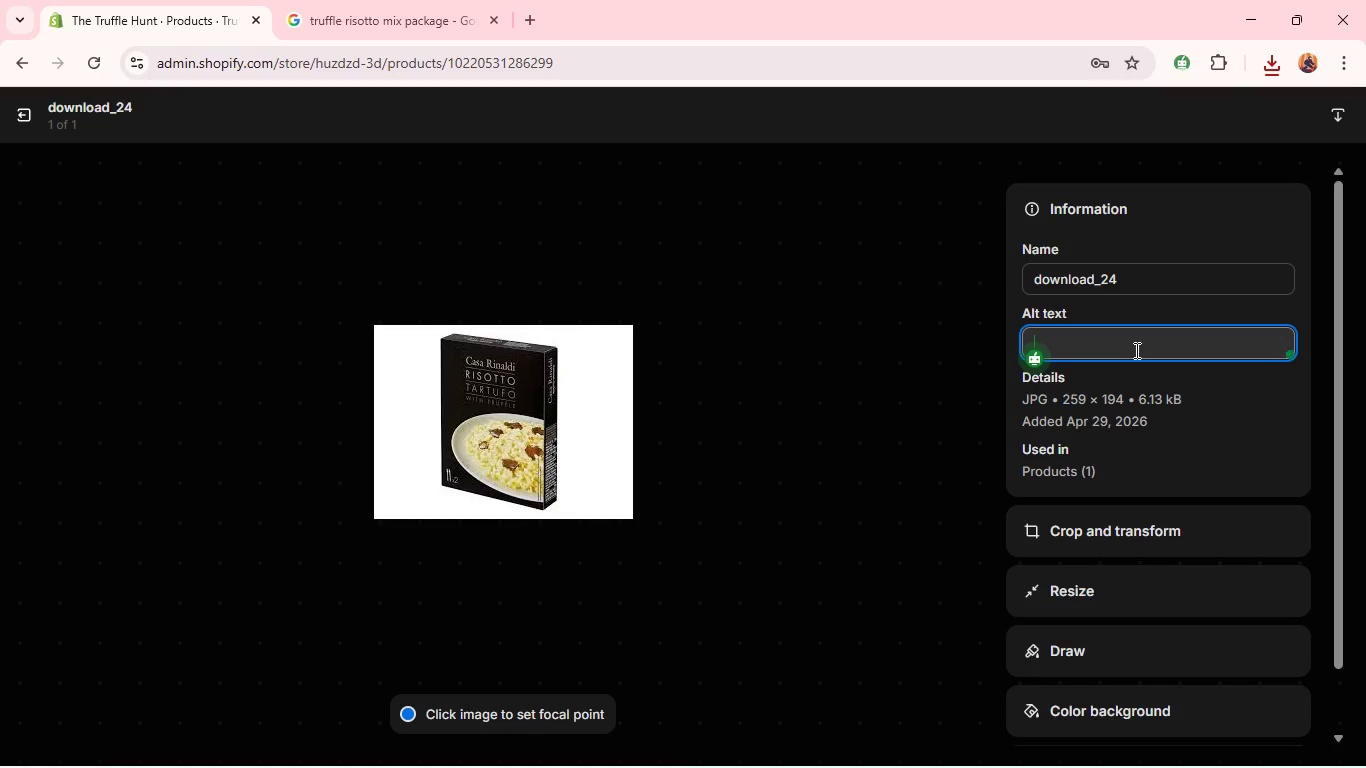 
type(Truffle ristt)
key(Backspace)
key(Backspace)
type(otto mix package )
 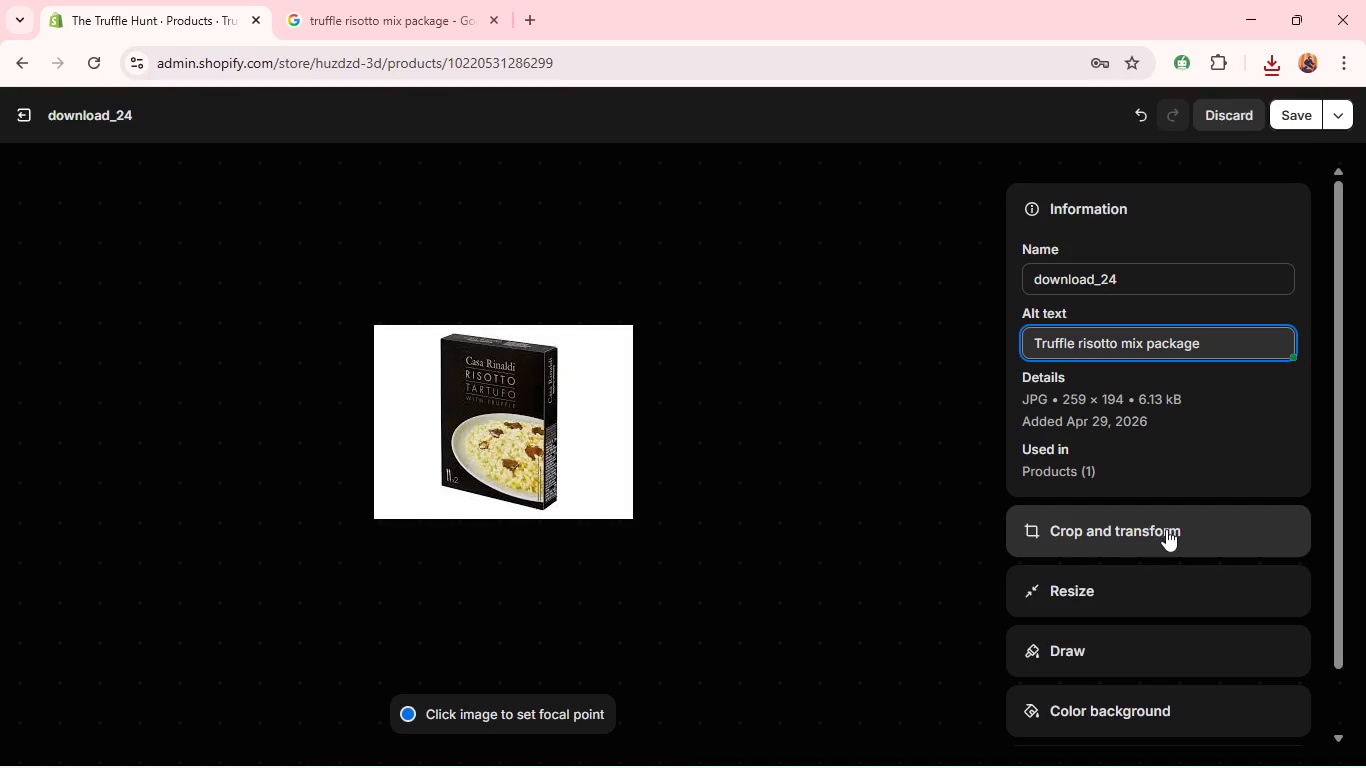 
left_click([1166, 529])
 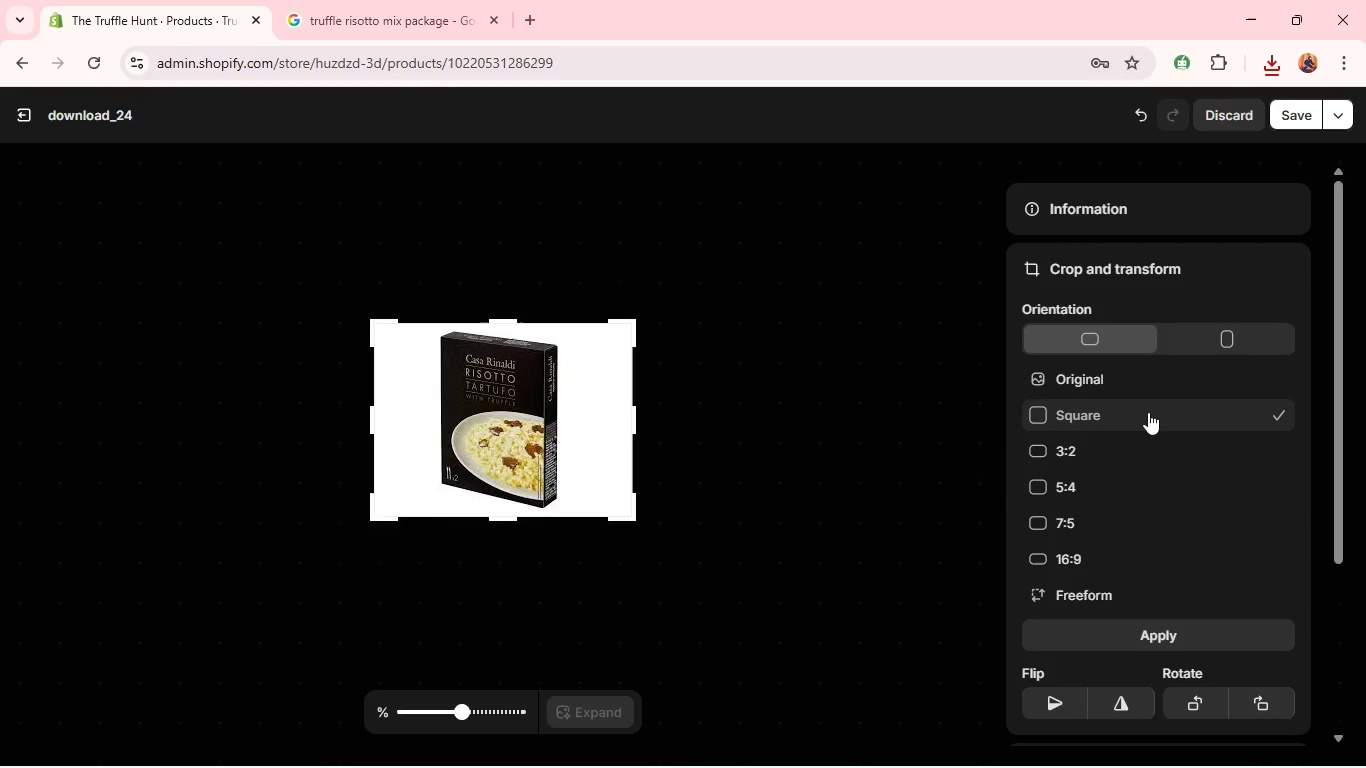 
left_click([1148, 412])
 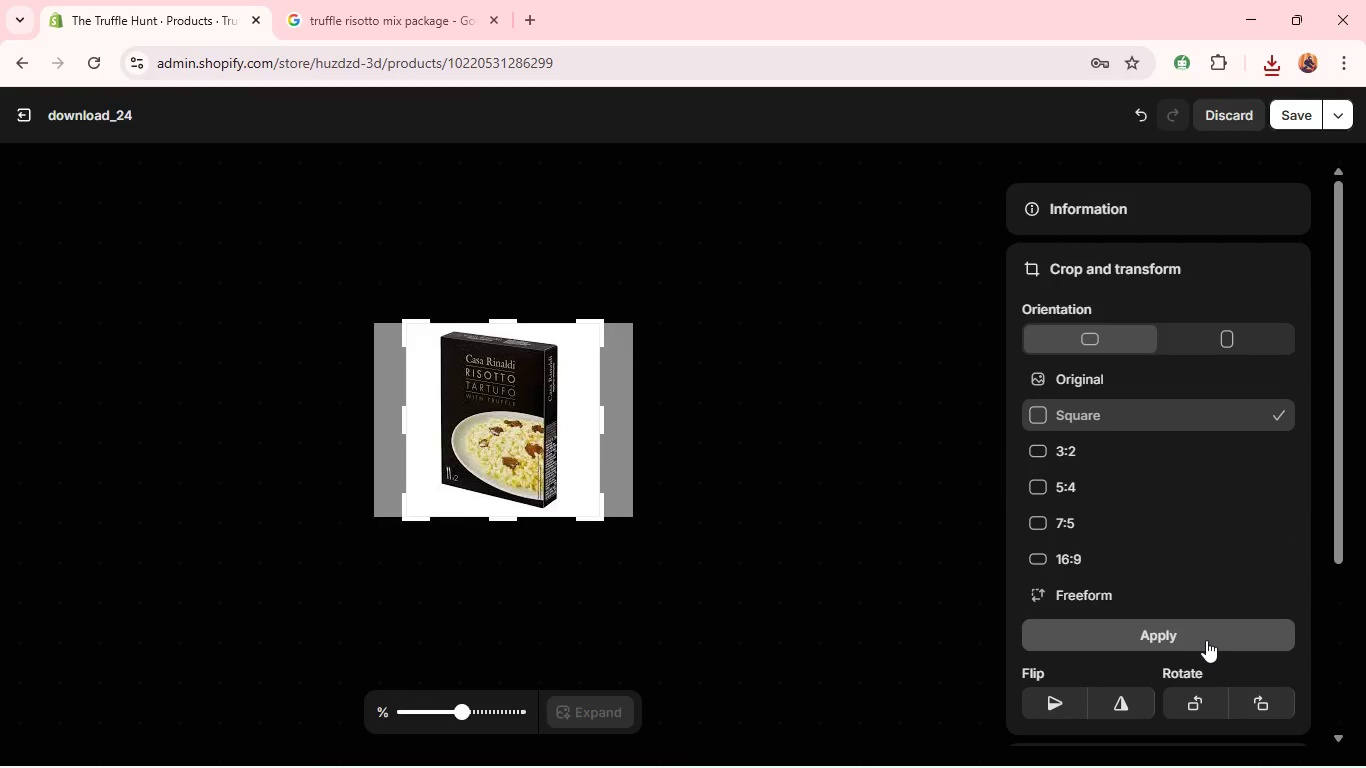 
left_click([1206, 640])
 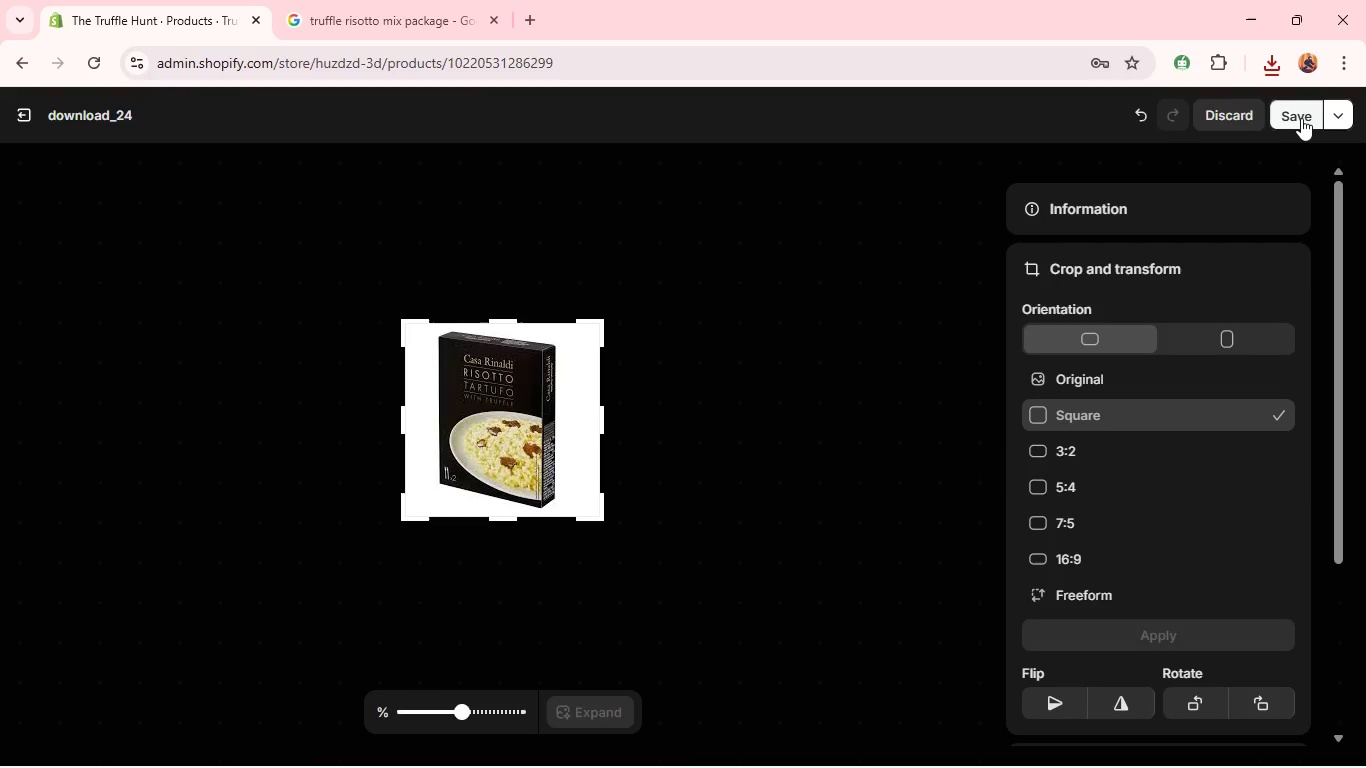 
left_click([1301, 118])
 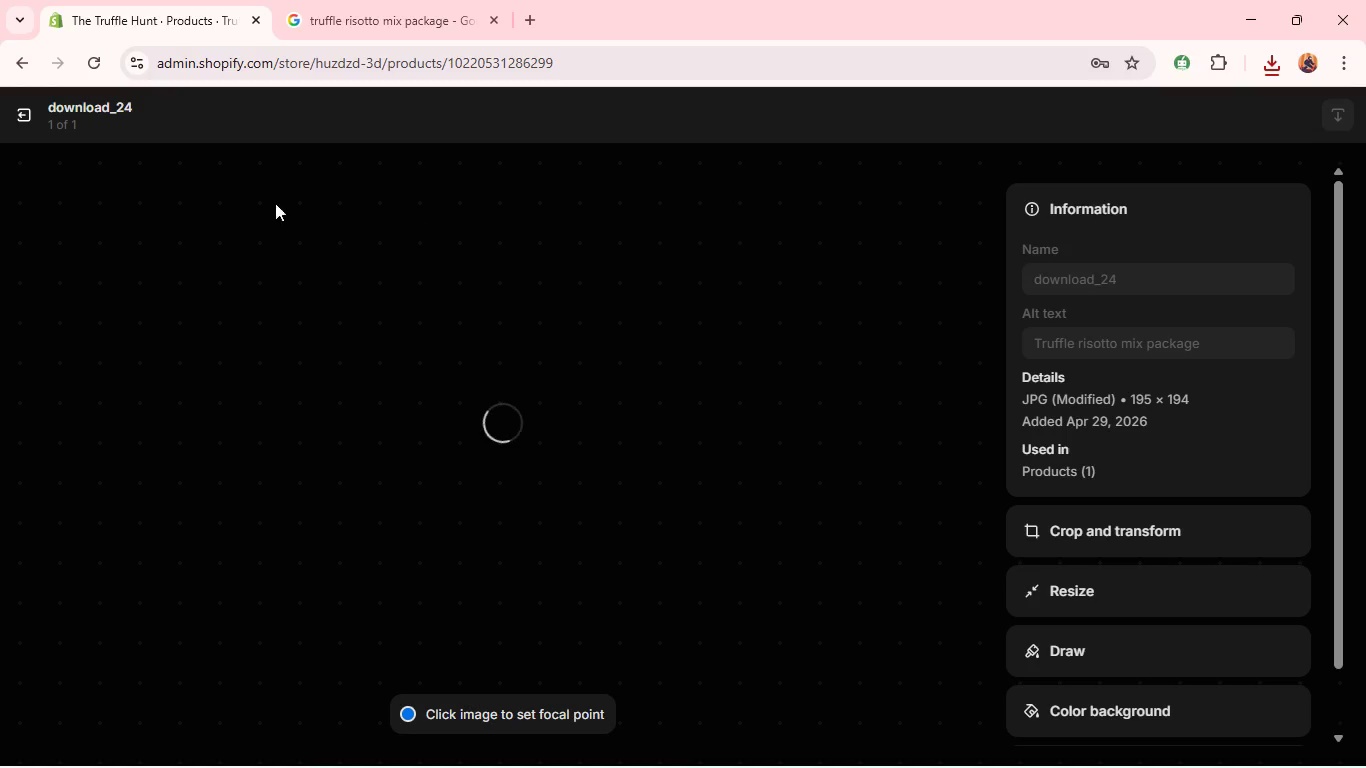 
wait(8.06)
 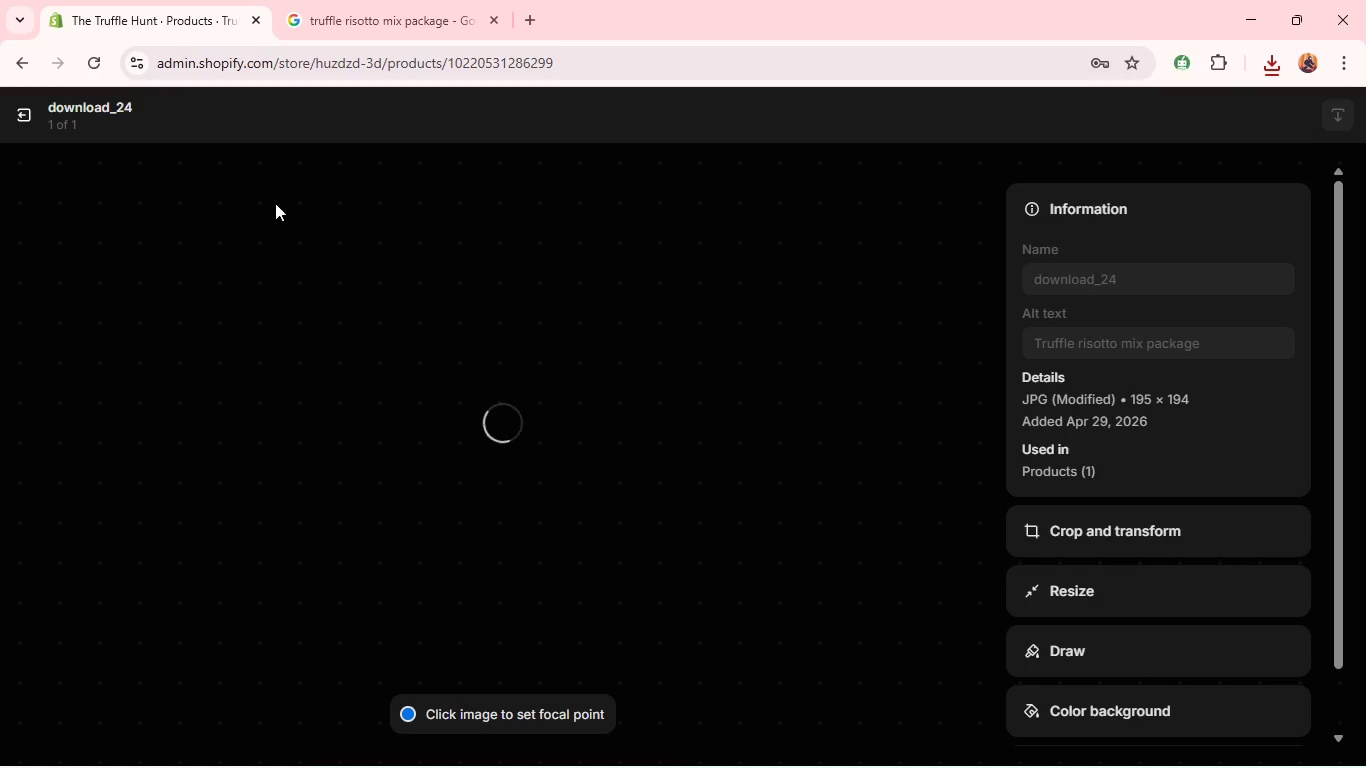 
left_click([35, 113])
 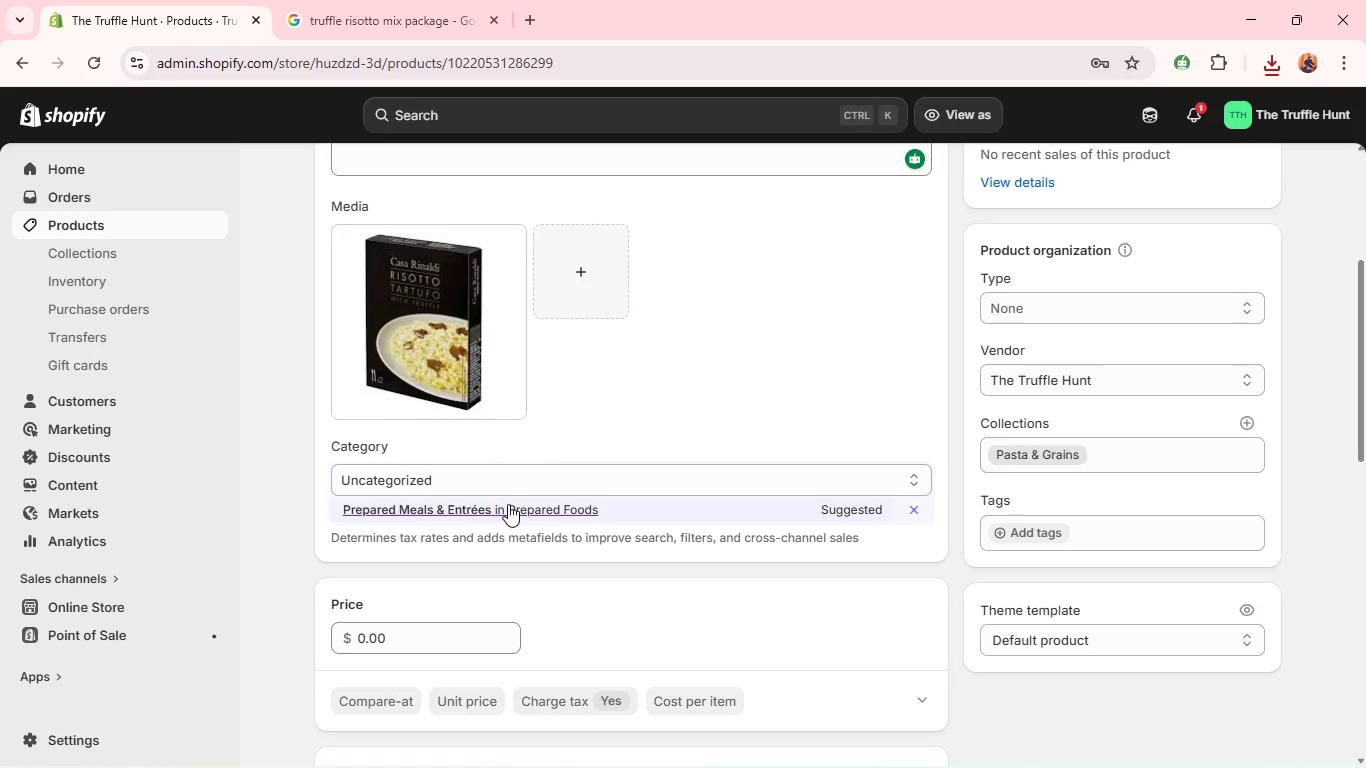 
left_click([508, 504])
 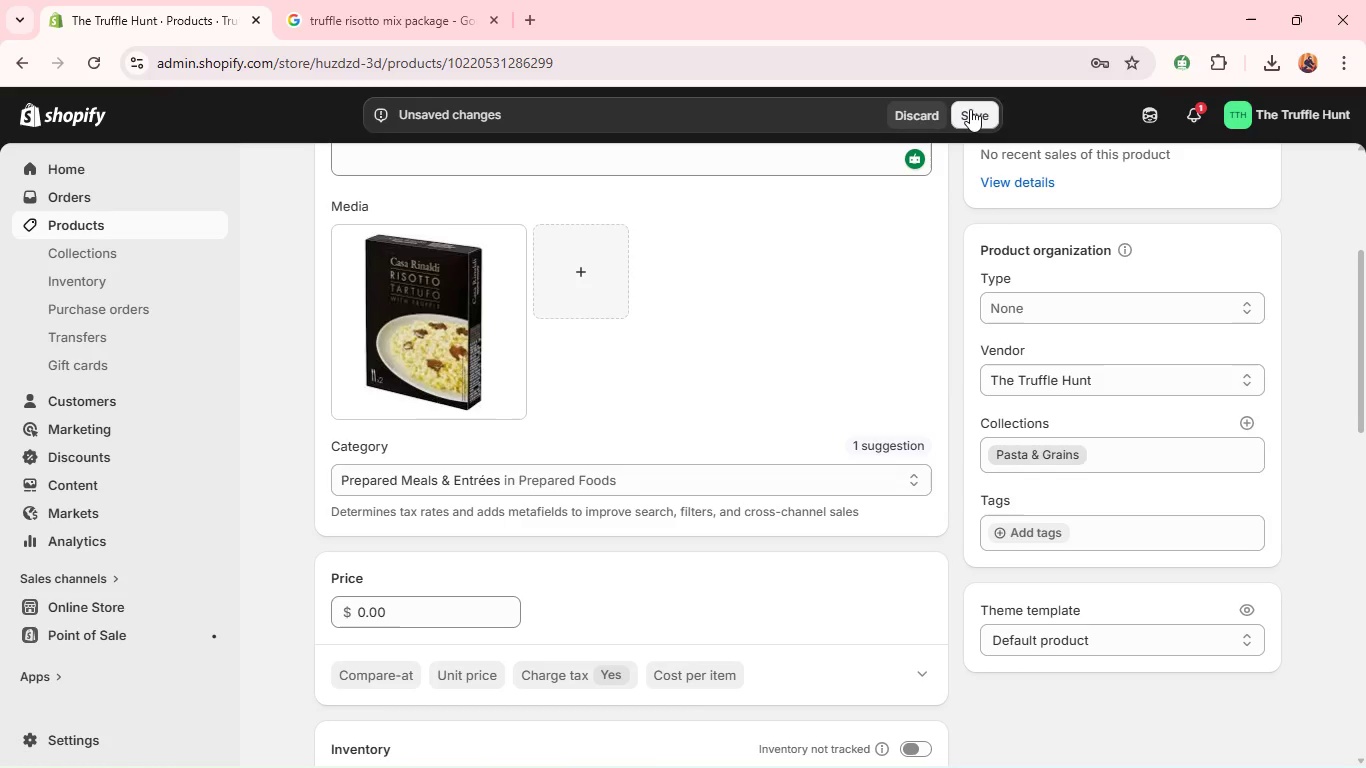 
left_click([970, 109])
 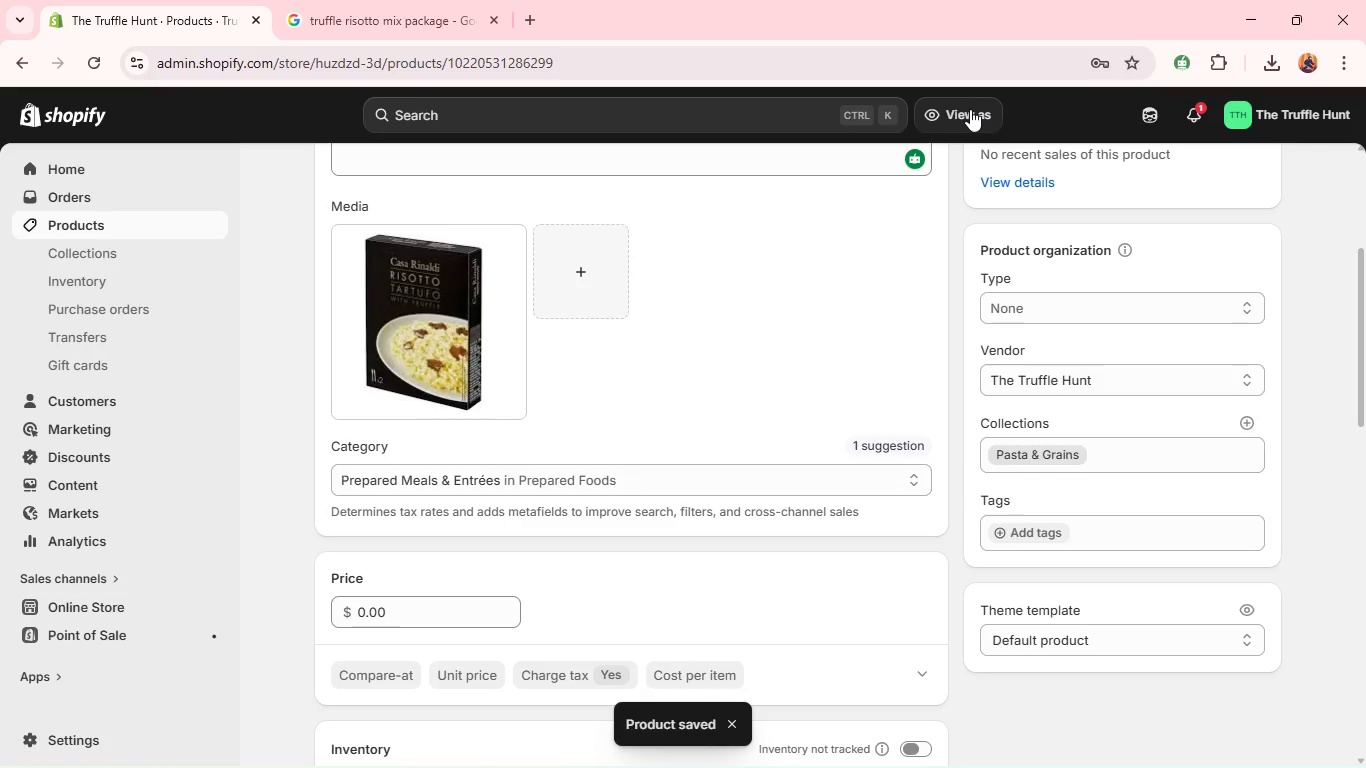 
wait(9.69)
 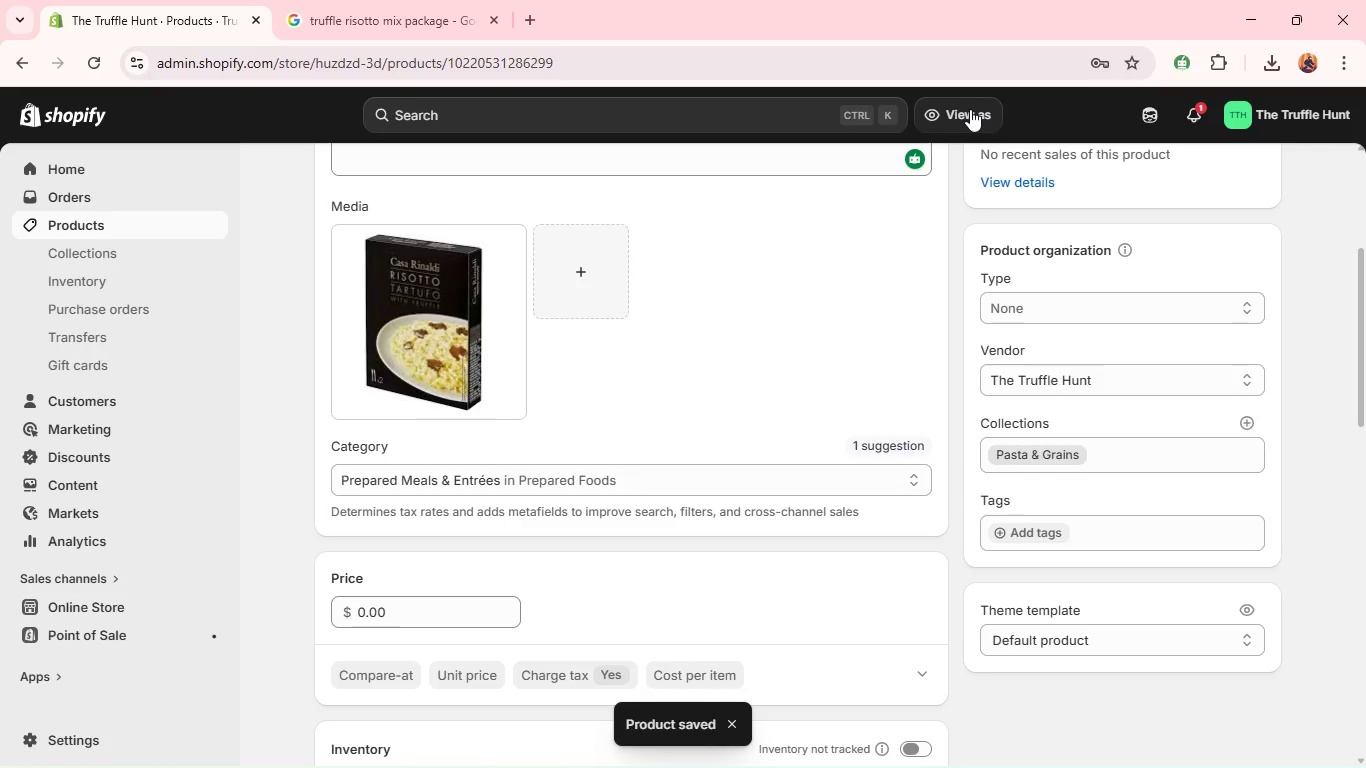 
double_click([429, 605])
 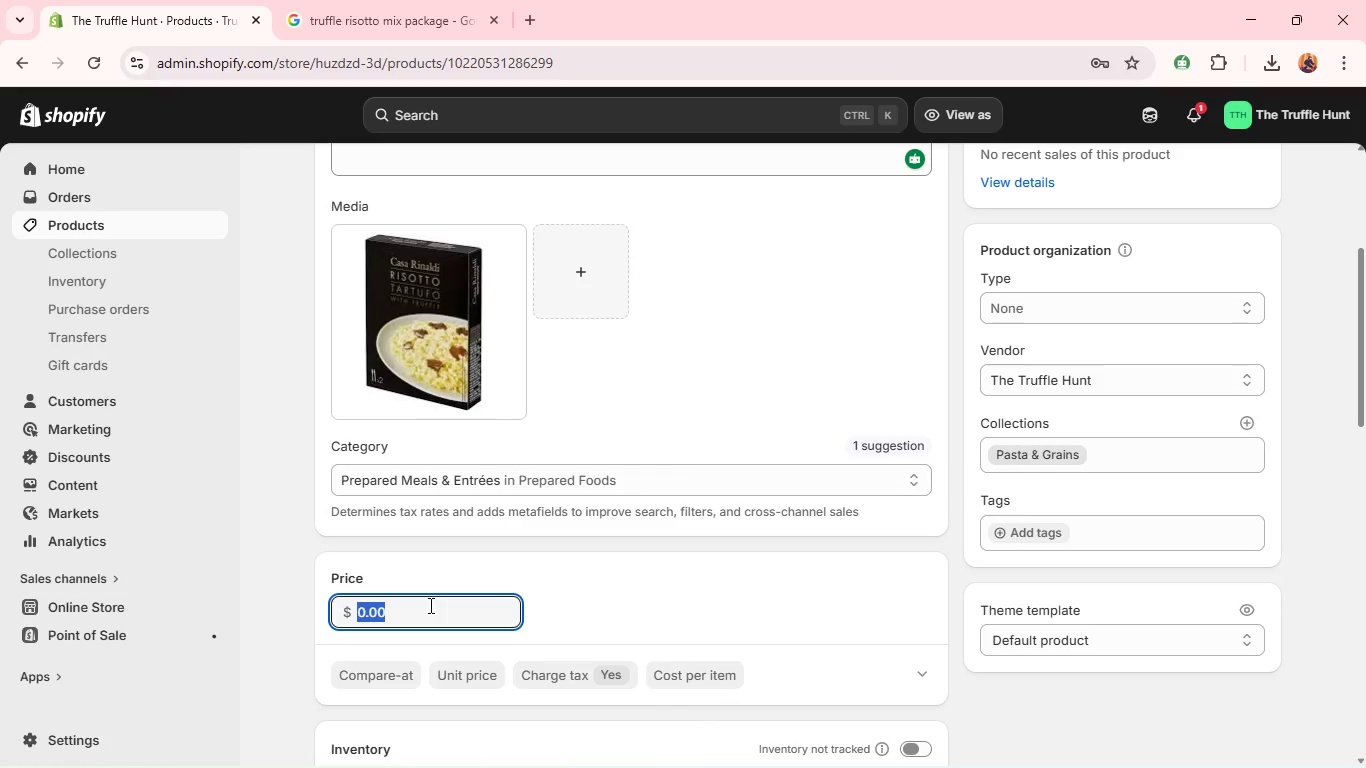 
triple_click([429, 605])
 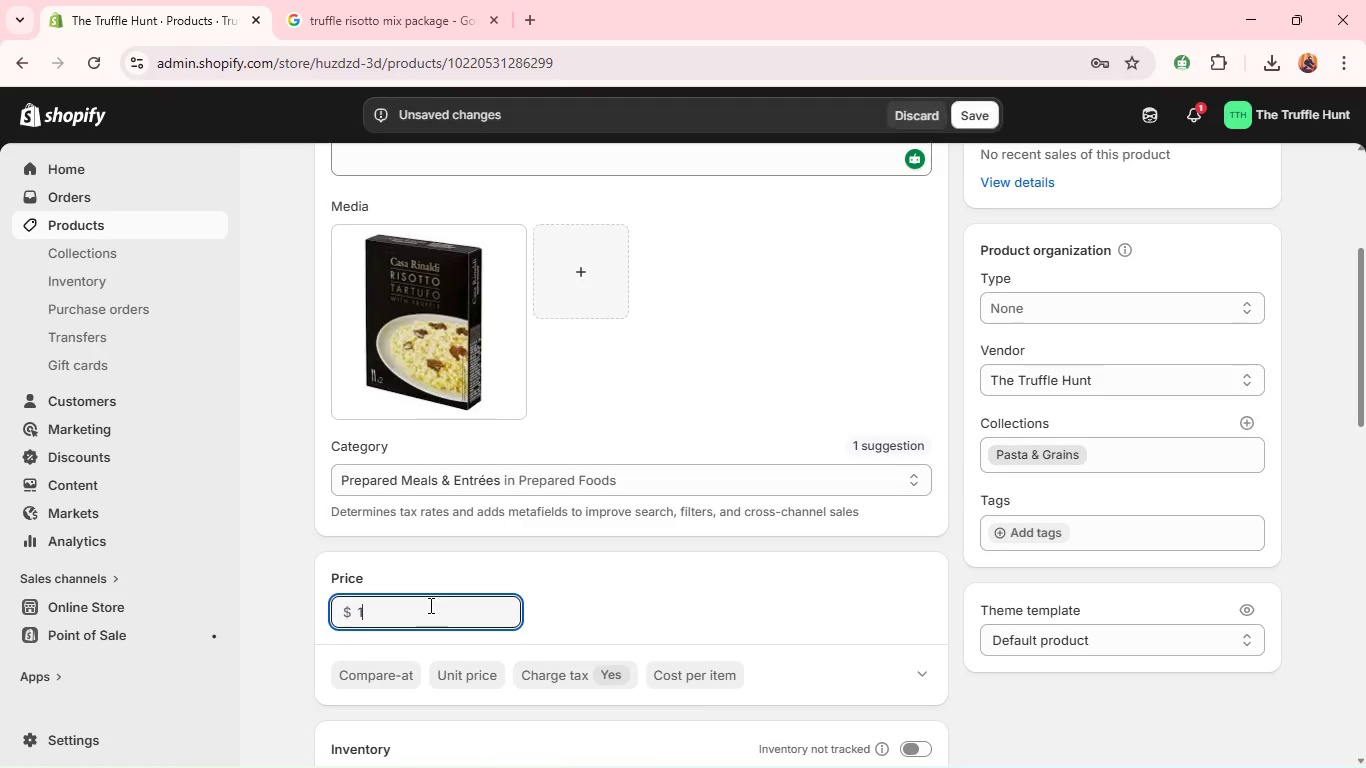 
type(14)
 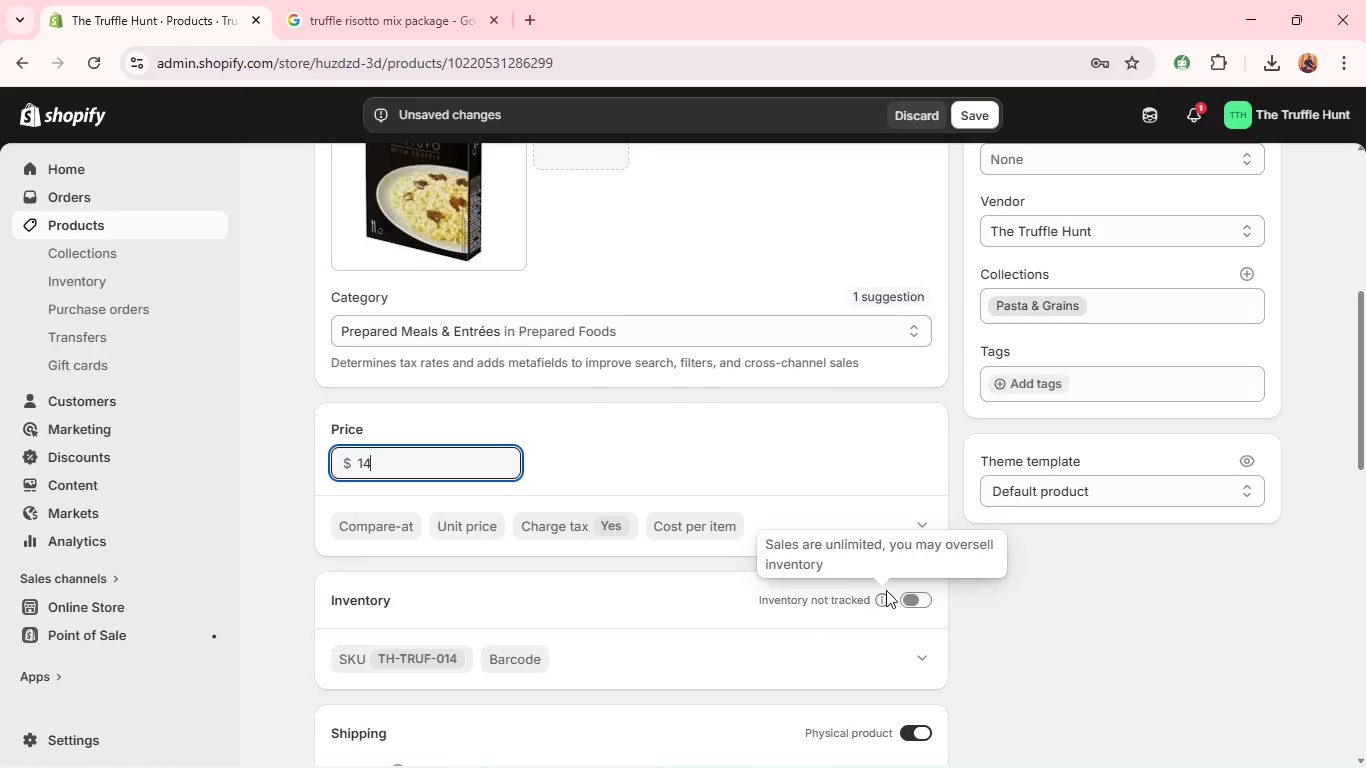 
left_click([906, 600])
 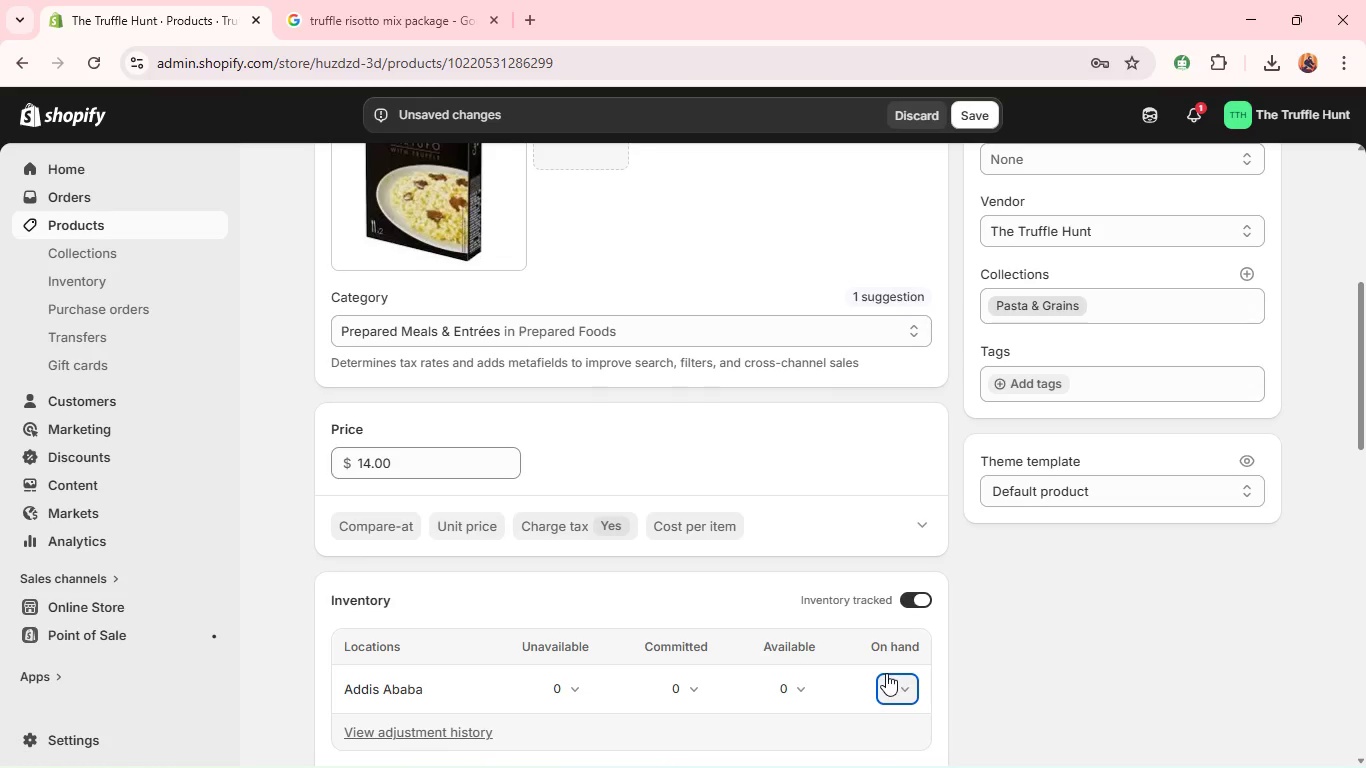 
left_click([886, 673])
 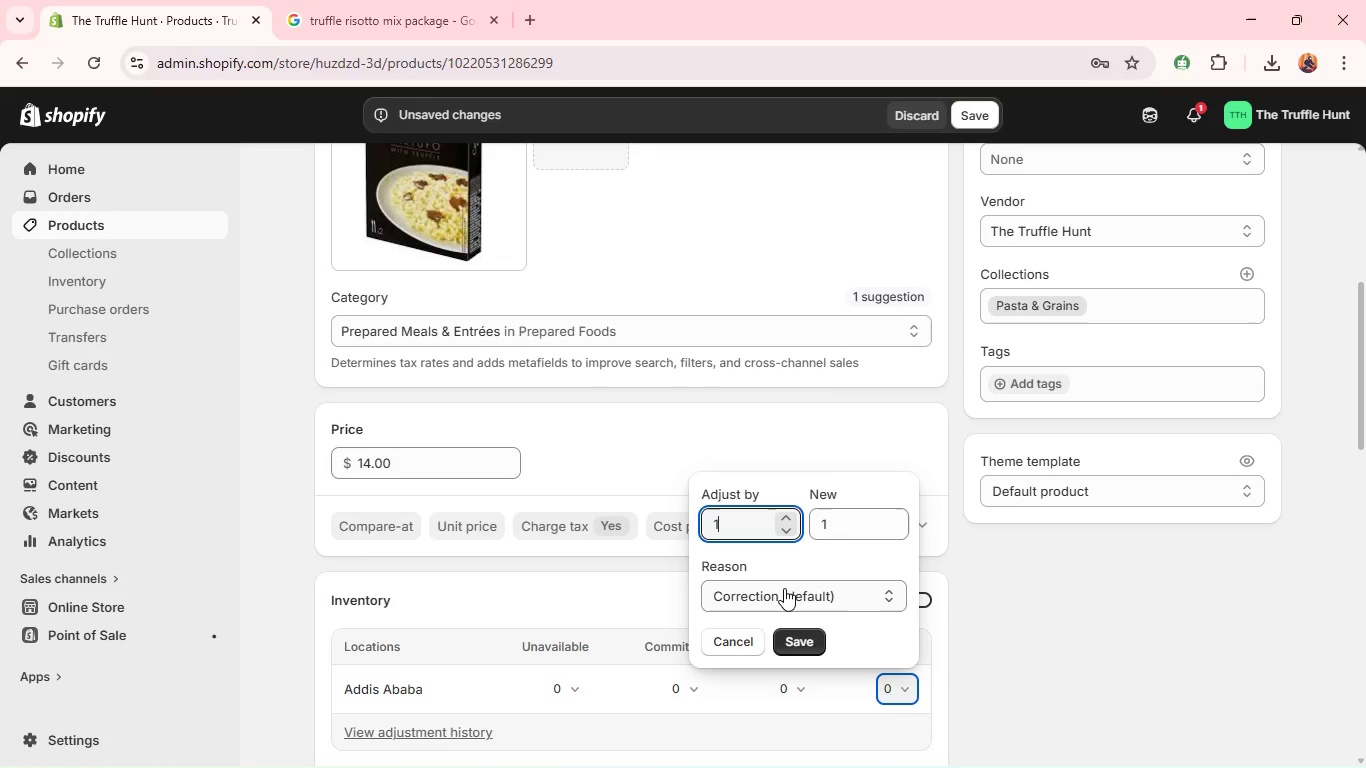 
type(100)
 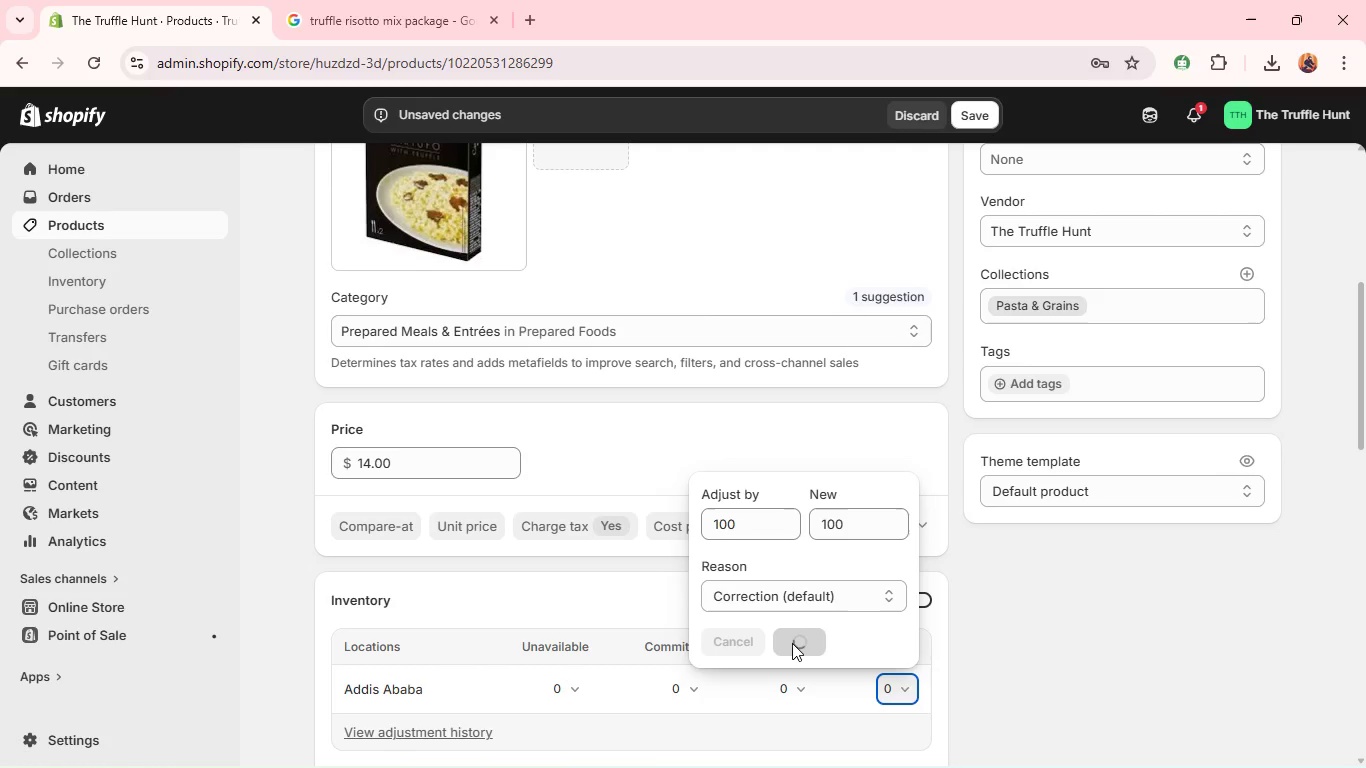 
left_click([792, 643])
 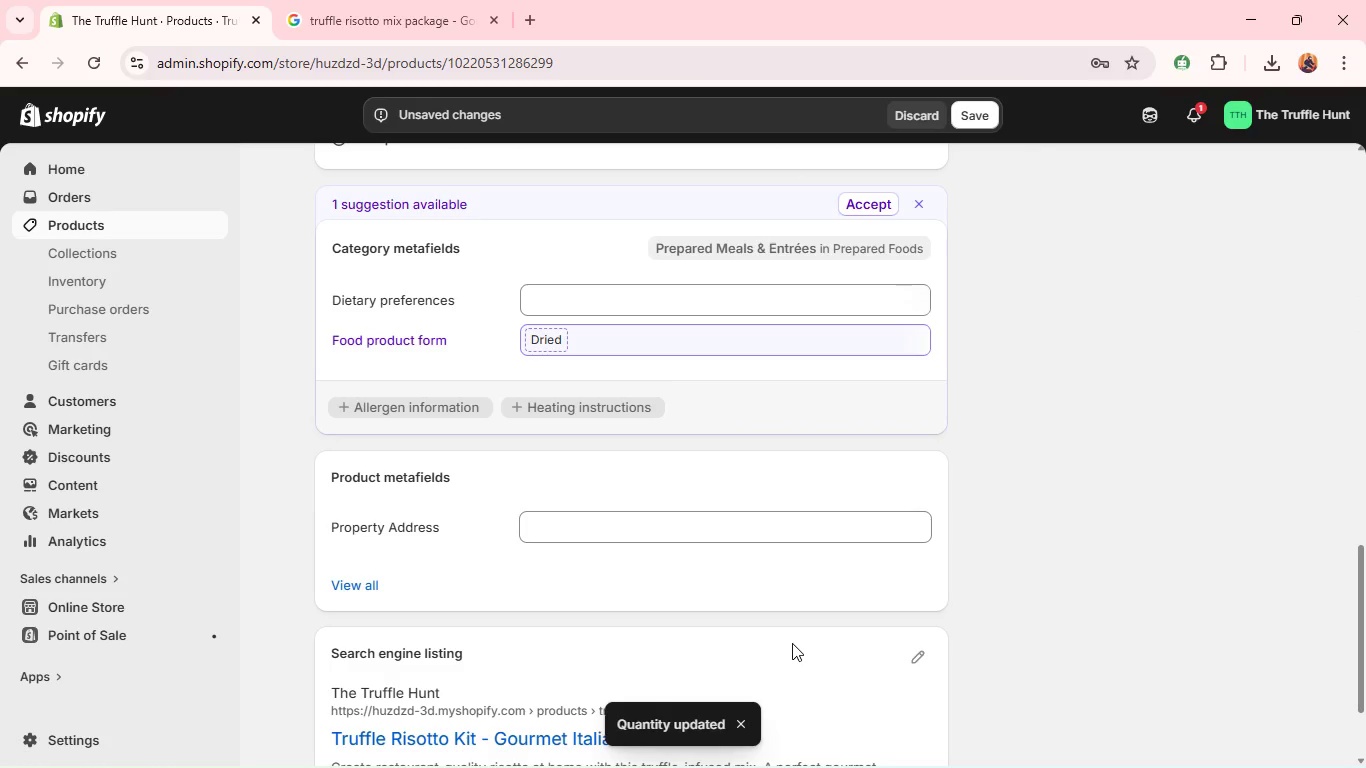 
wait(10.2)
 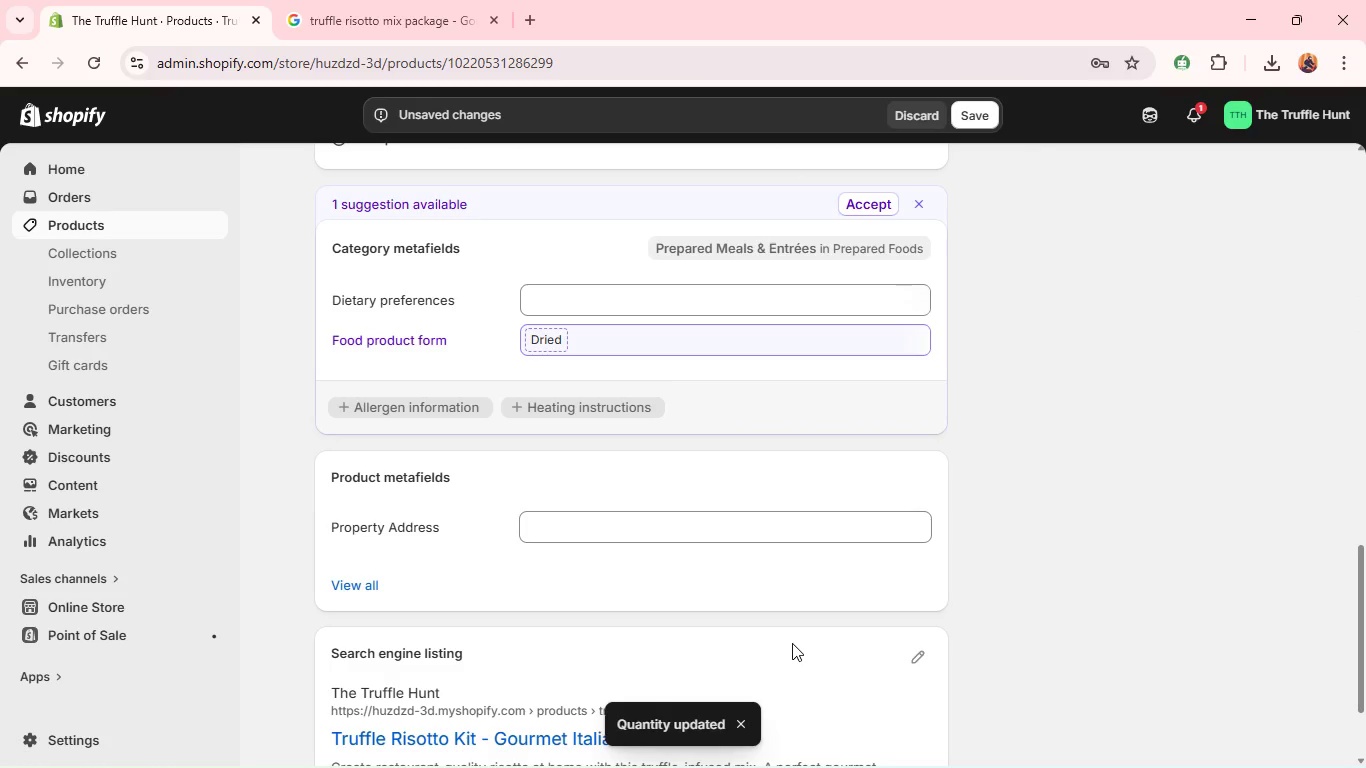 
left_click([912, 510])
 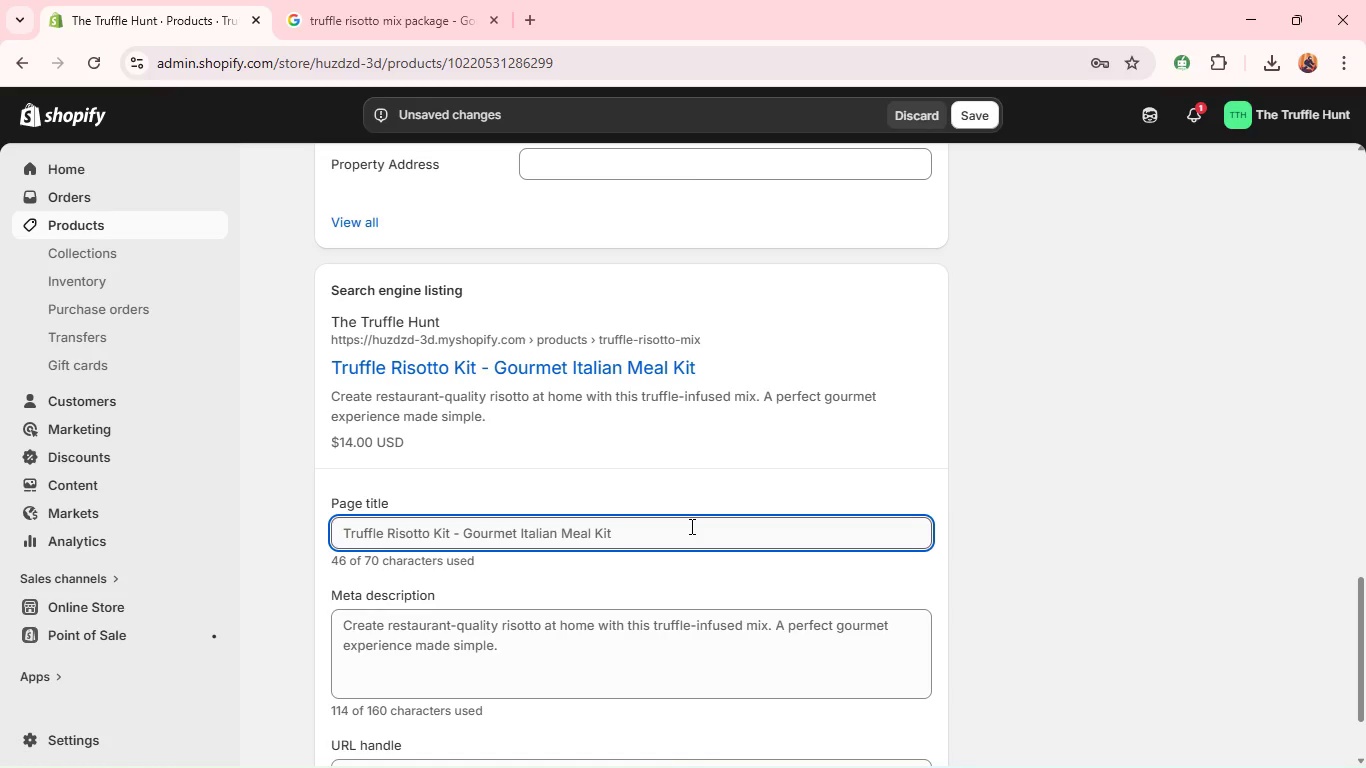 
wait(16.56)
 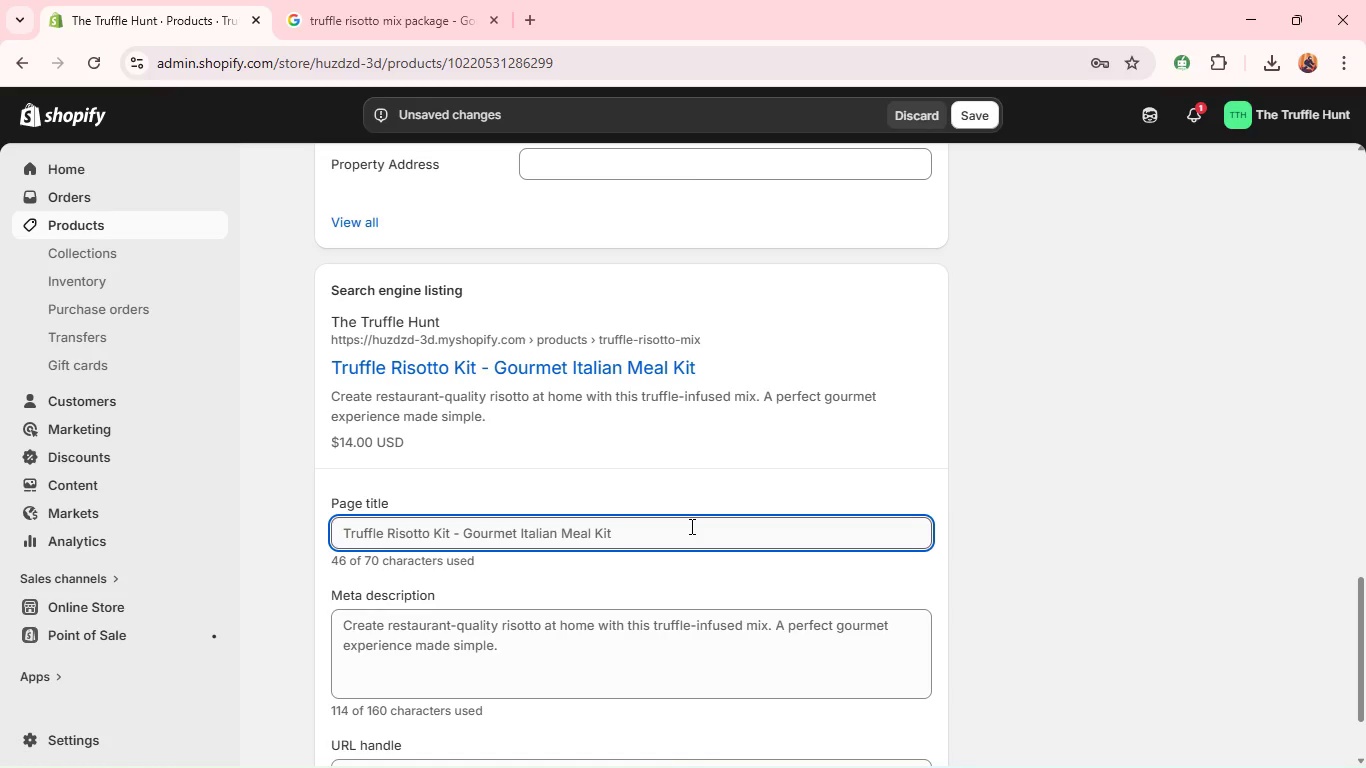 
double_click([440, 536])
 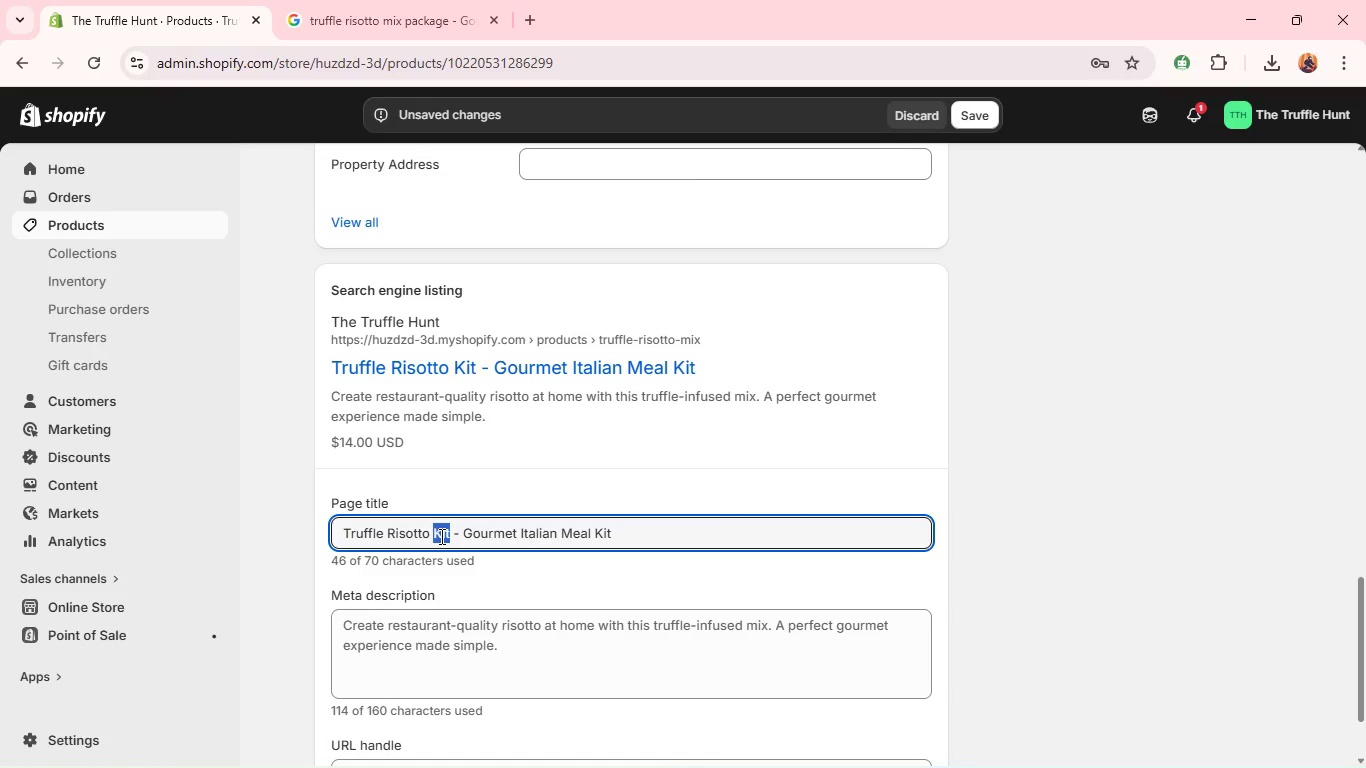 
type(Mix)
 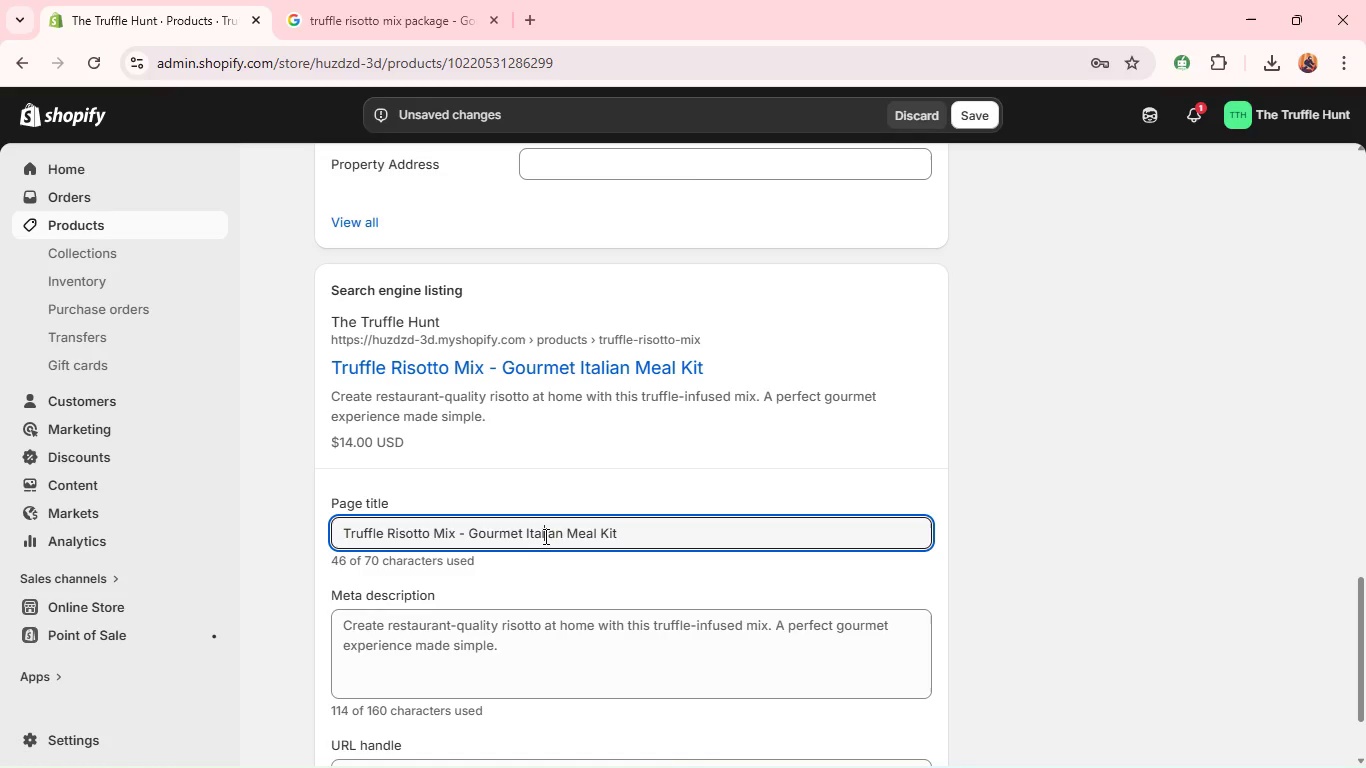 
double_click([544, 536])
 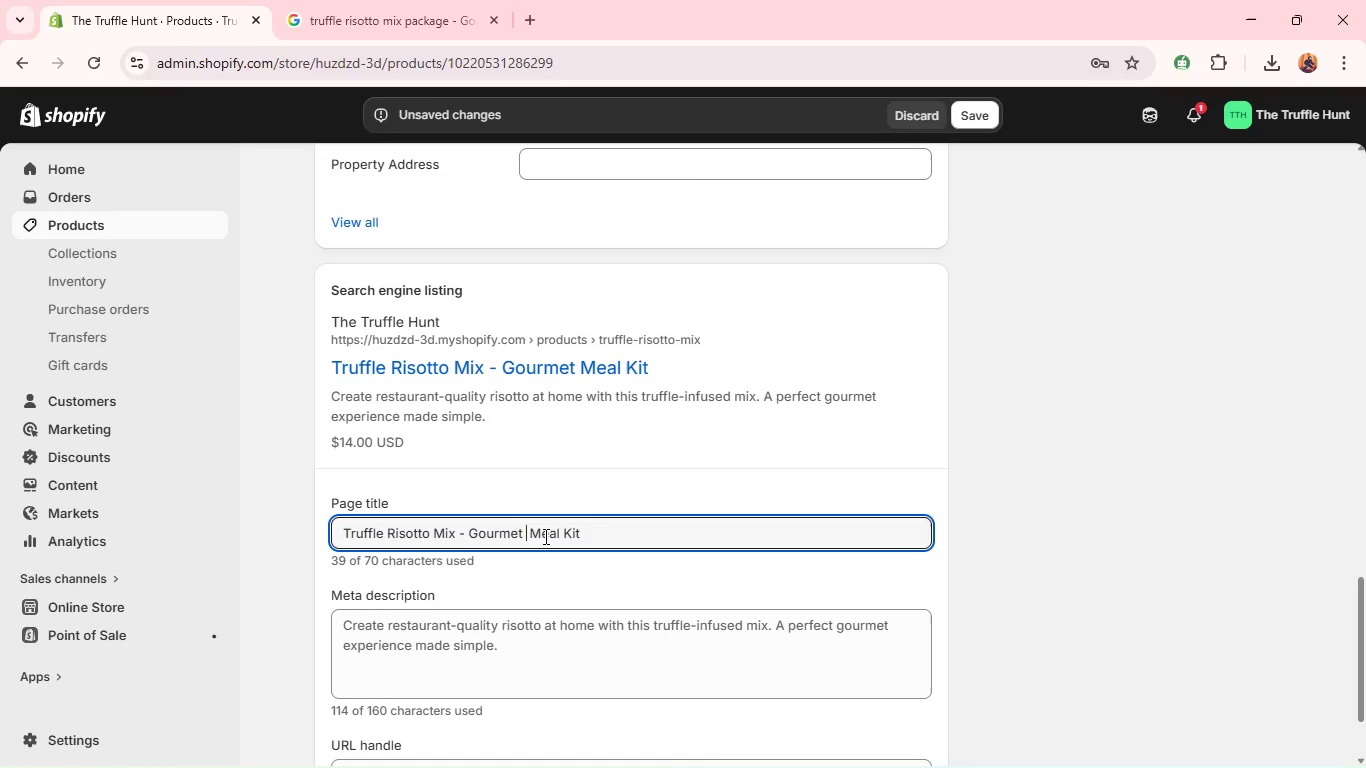 
key(Backspace)
 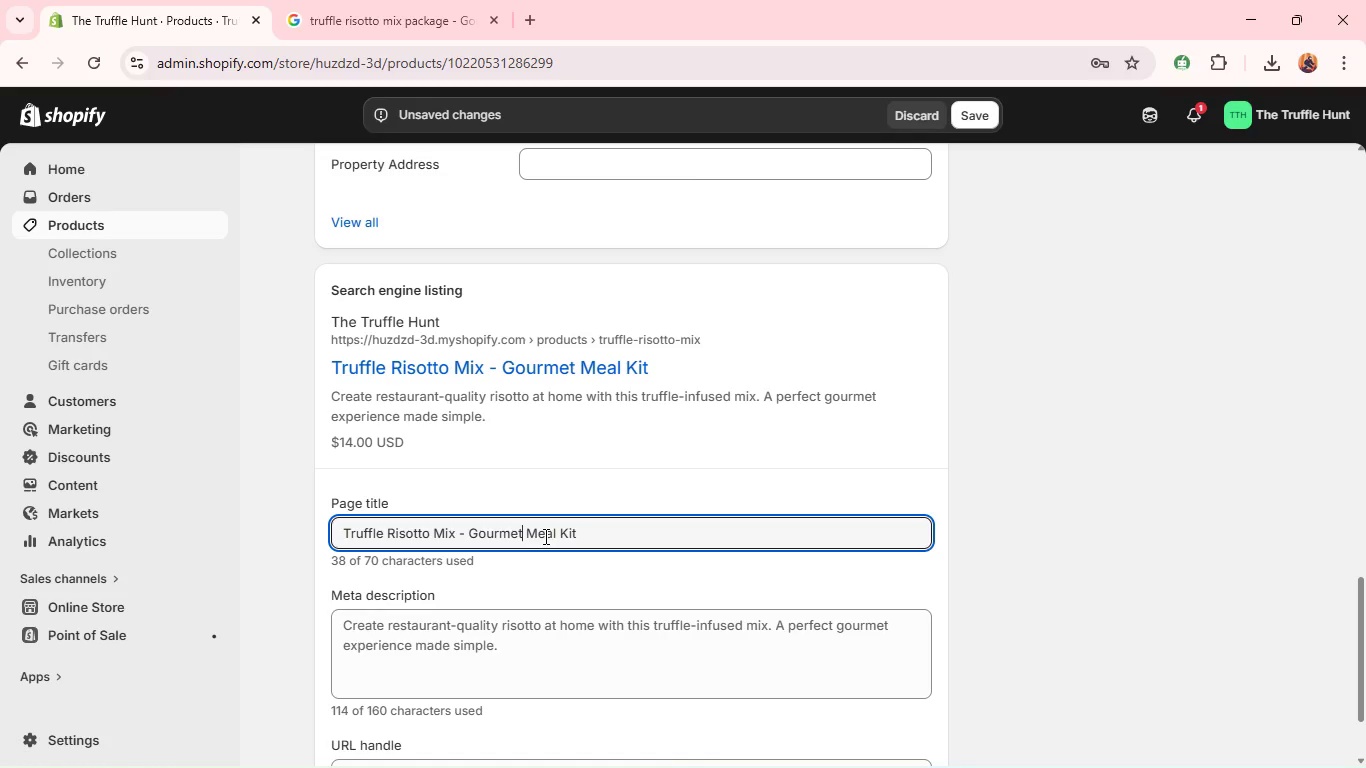 
key(Backspace)
 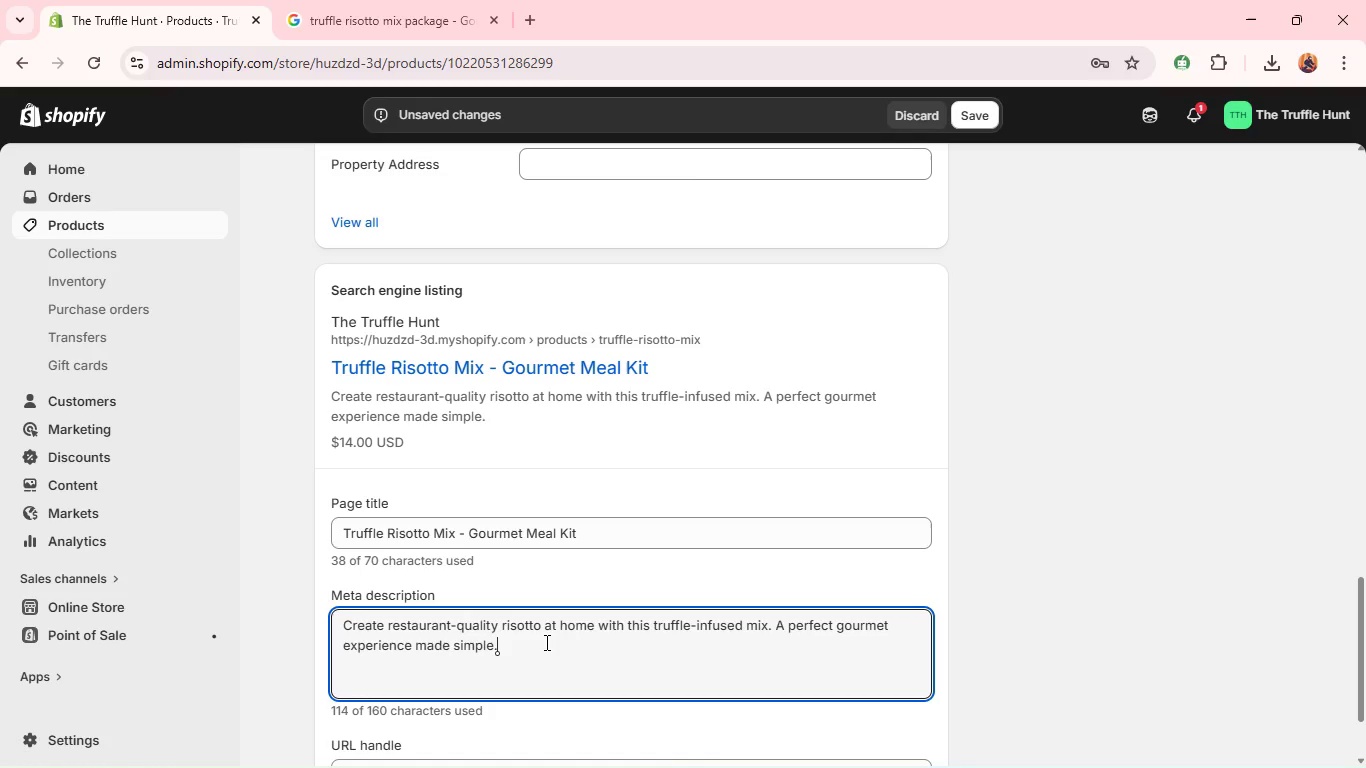 
left_click([545, 642])
 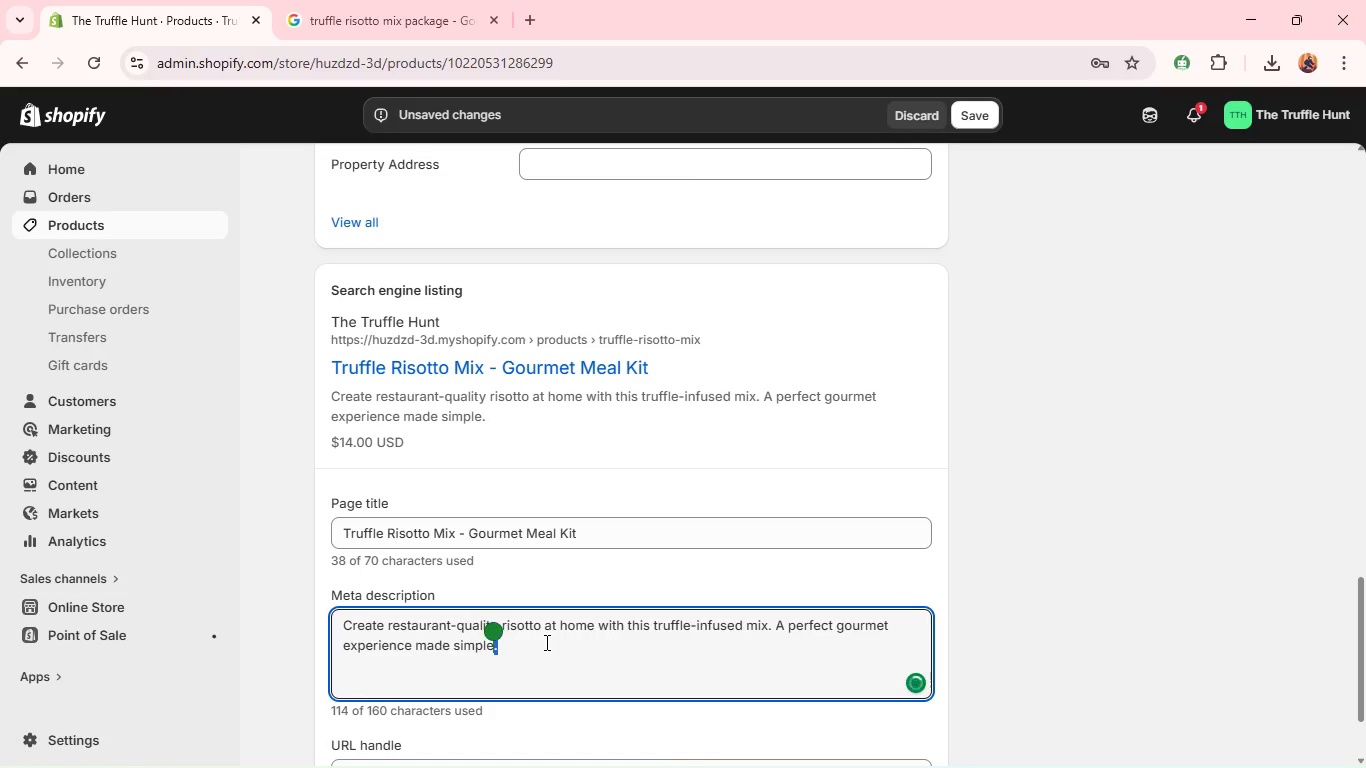 
double_click([545, 642])
 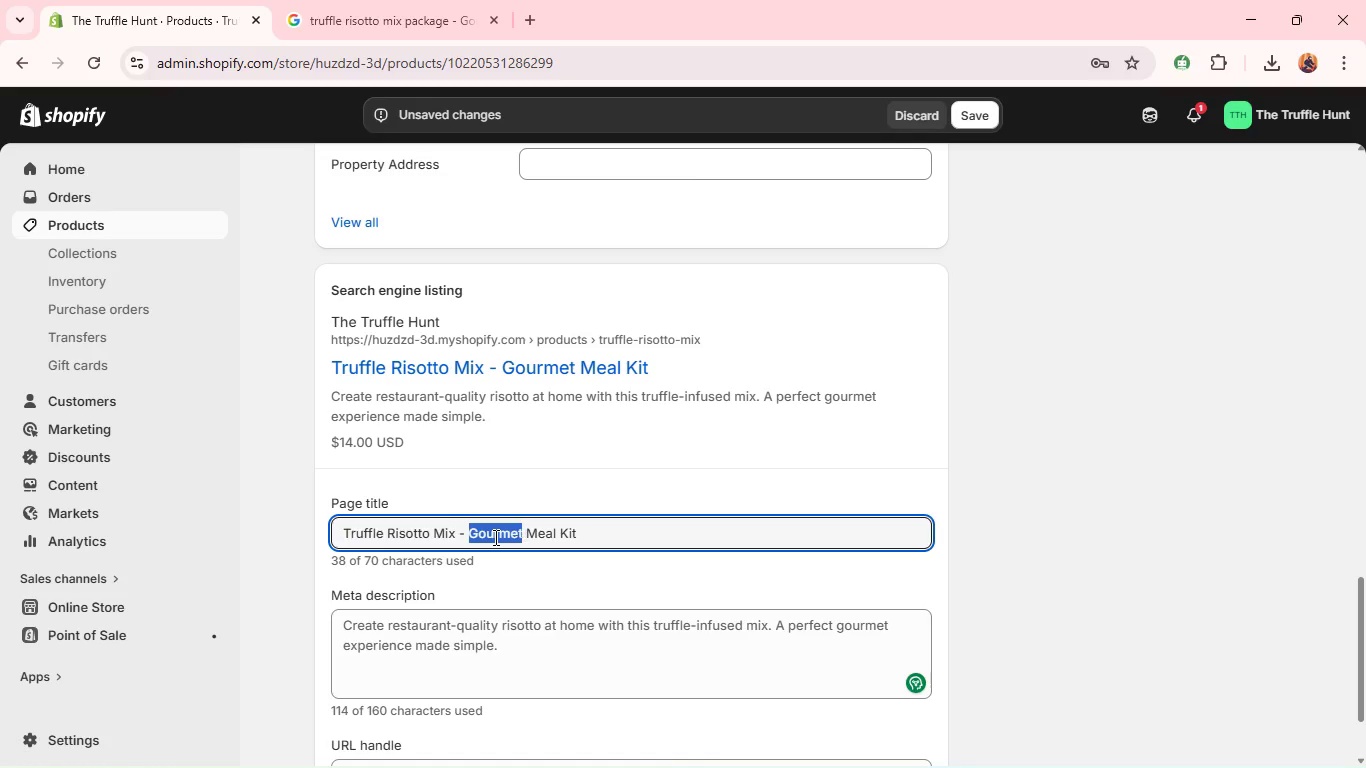 
double_click([494, 537])
 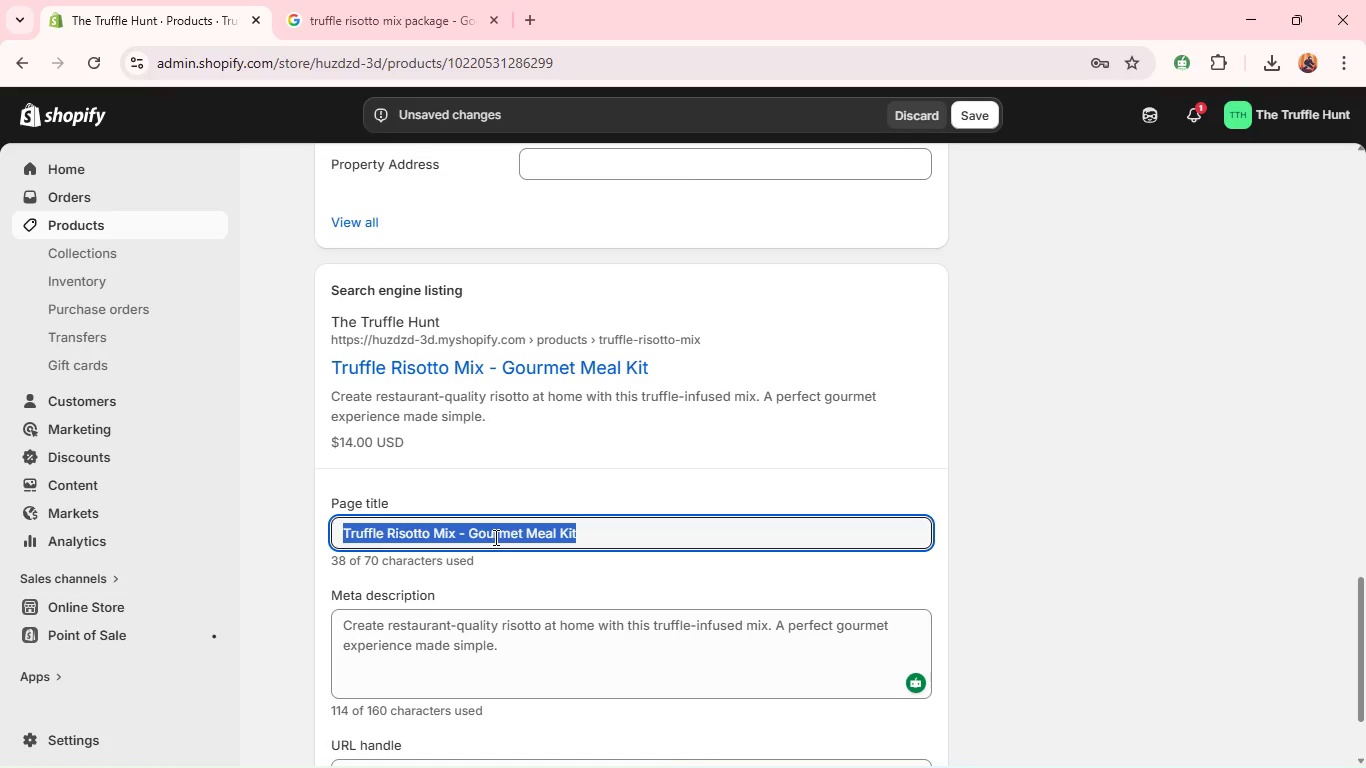 
triple_click([494, 537])
 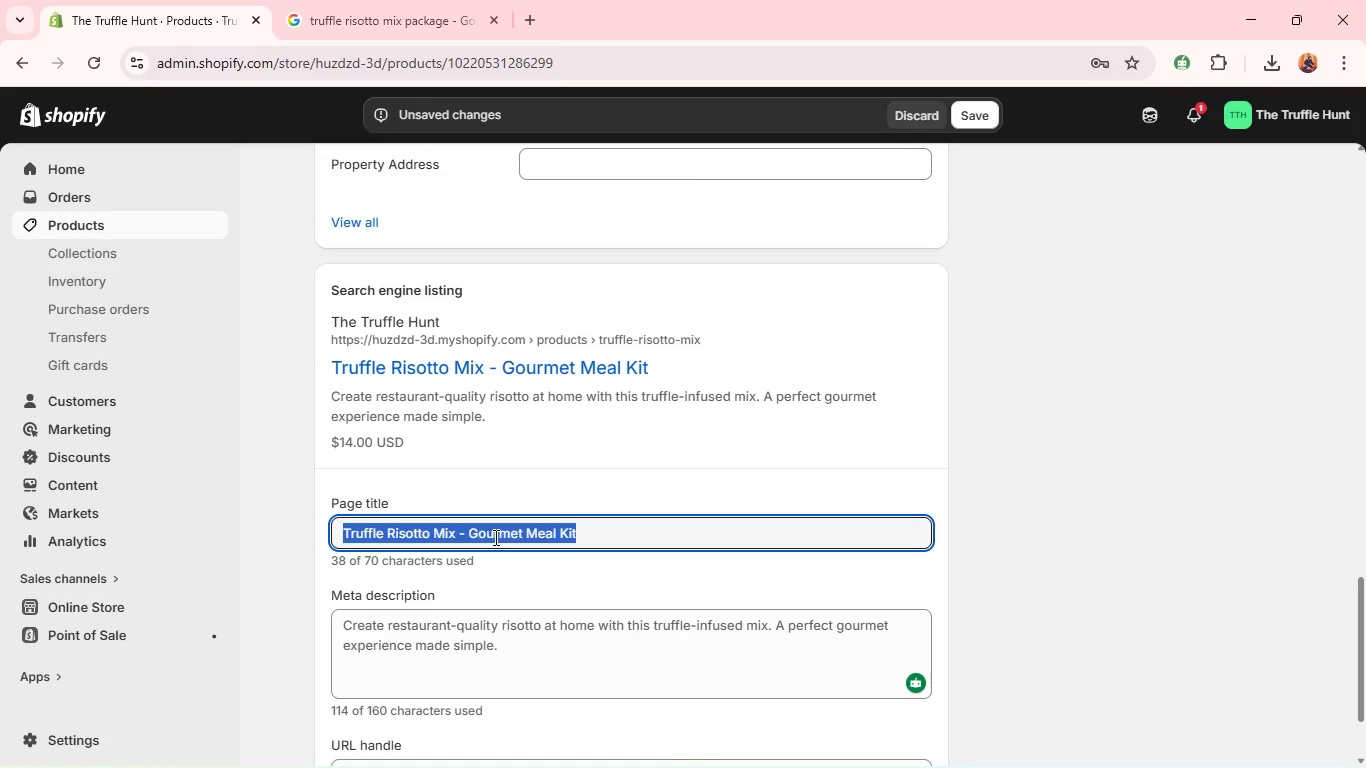 
triple_click([494, 537])
 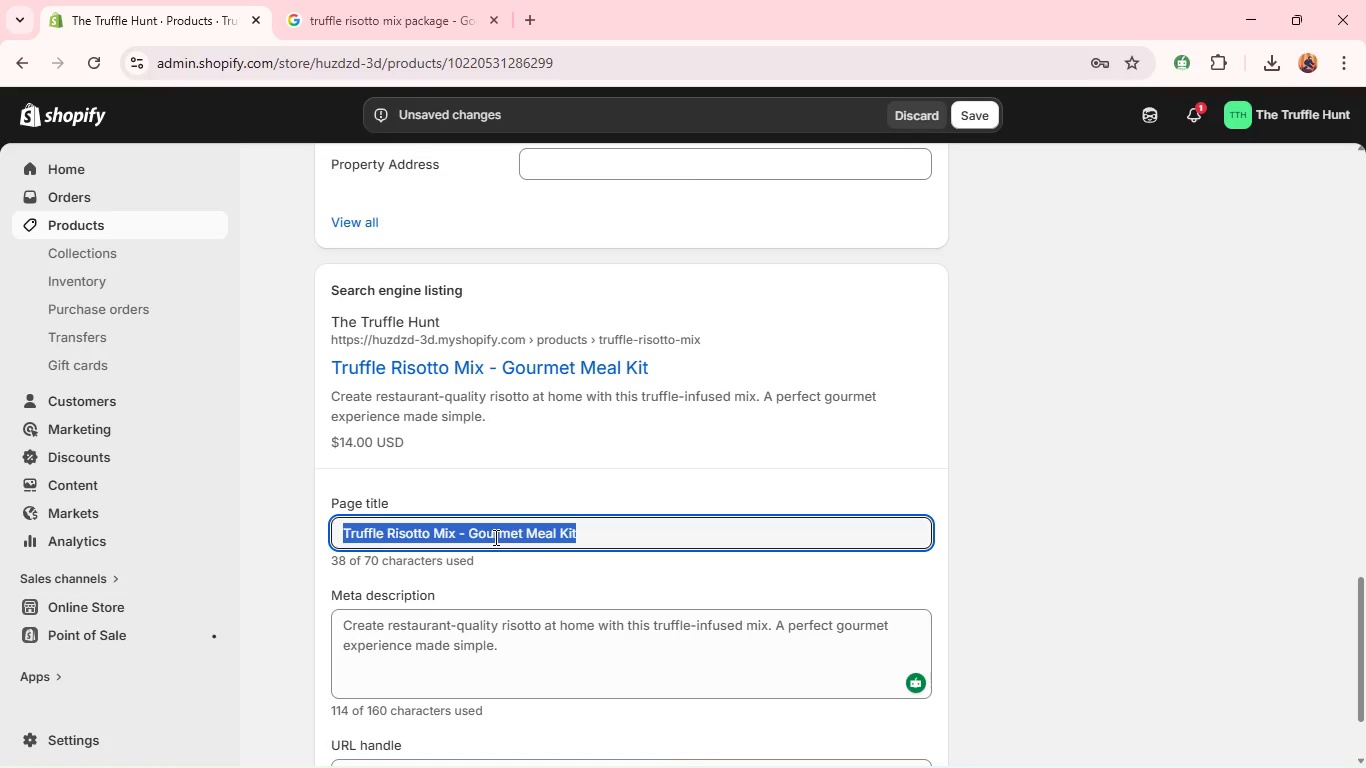 
key(Control+C)
 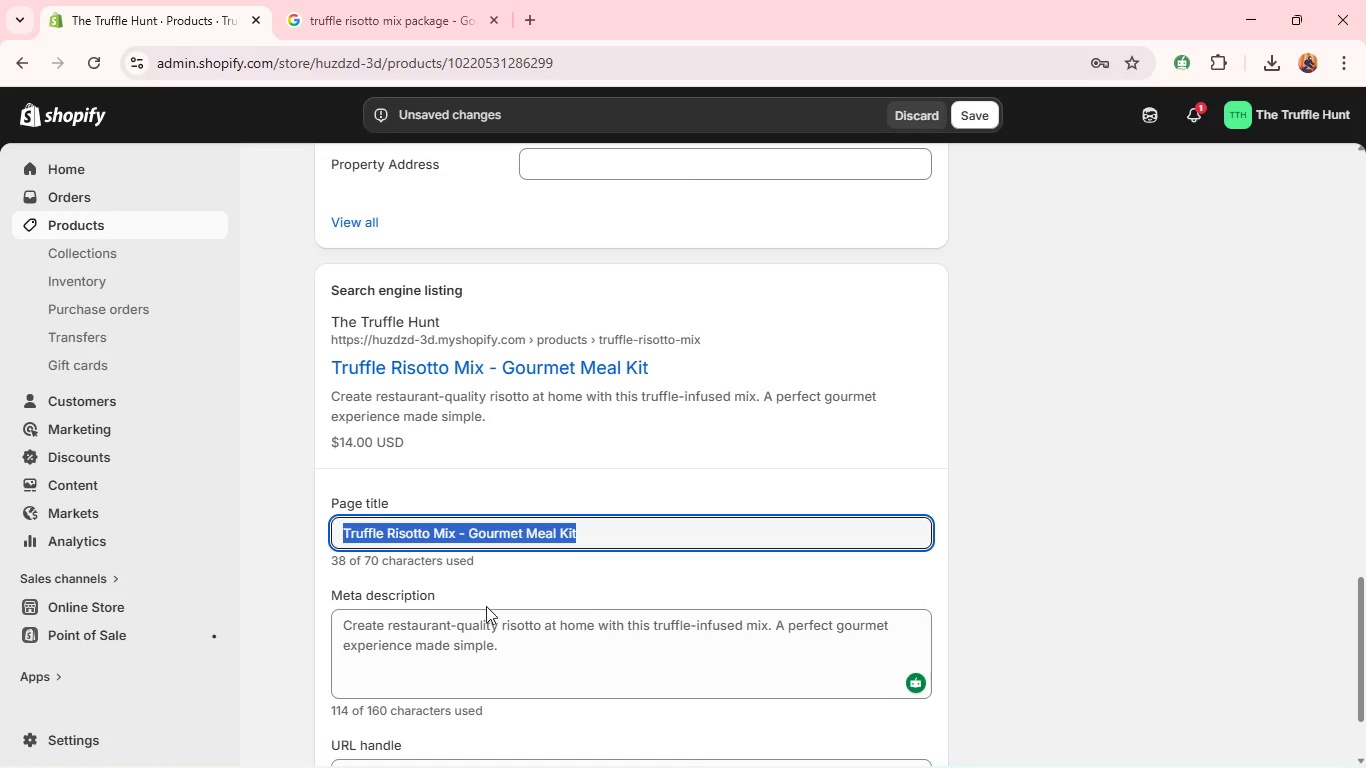 
key(Control+C)
 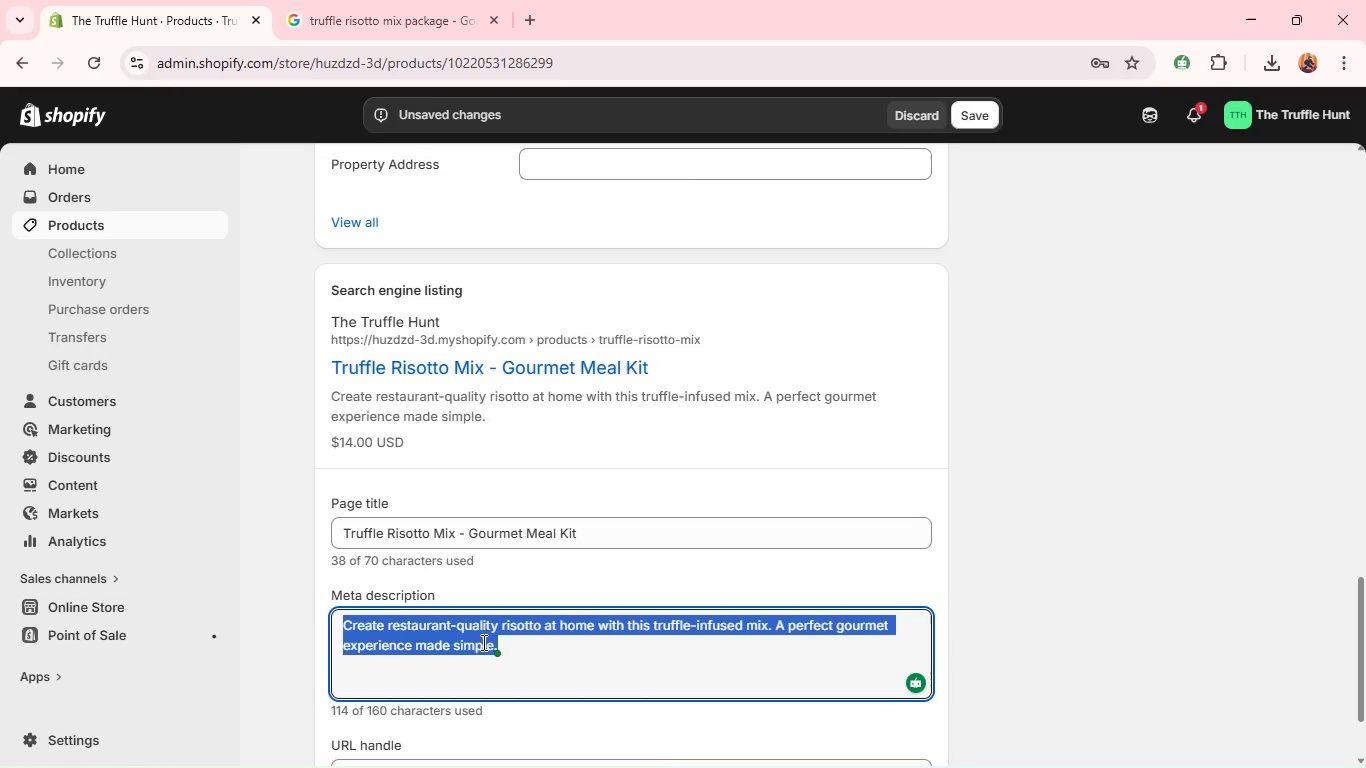 
left_click([482, 642])
 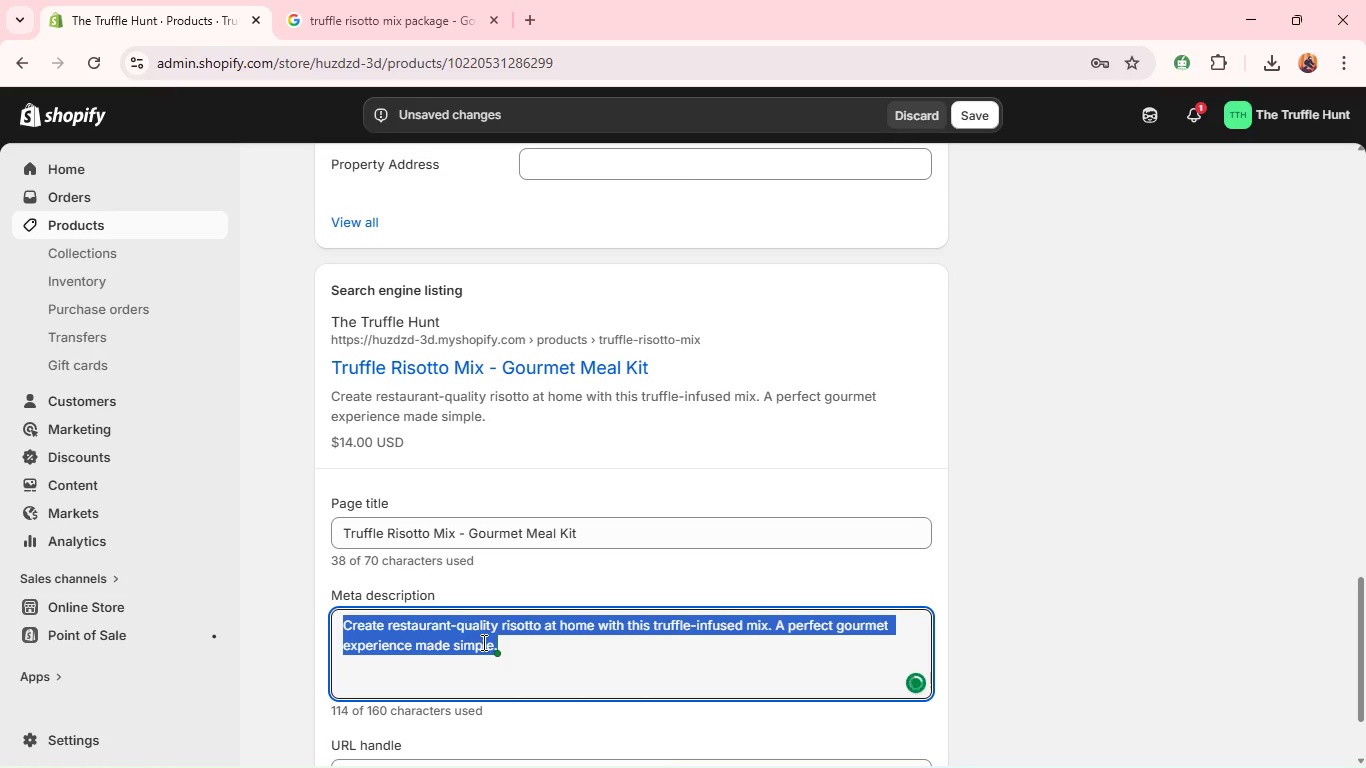 
key(Control+A)
 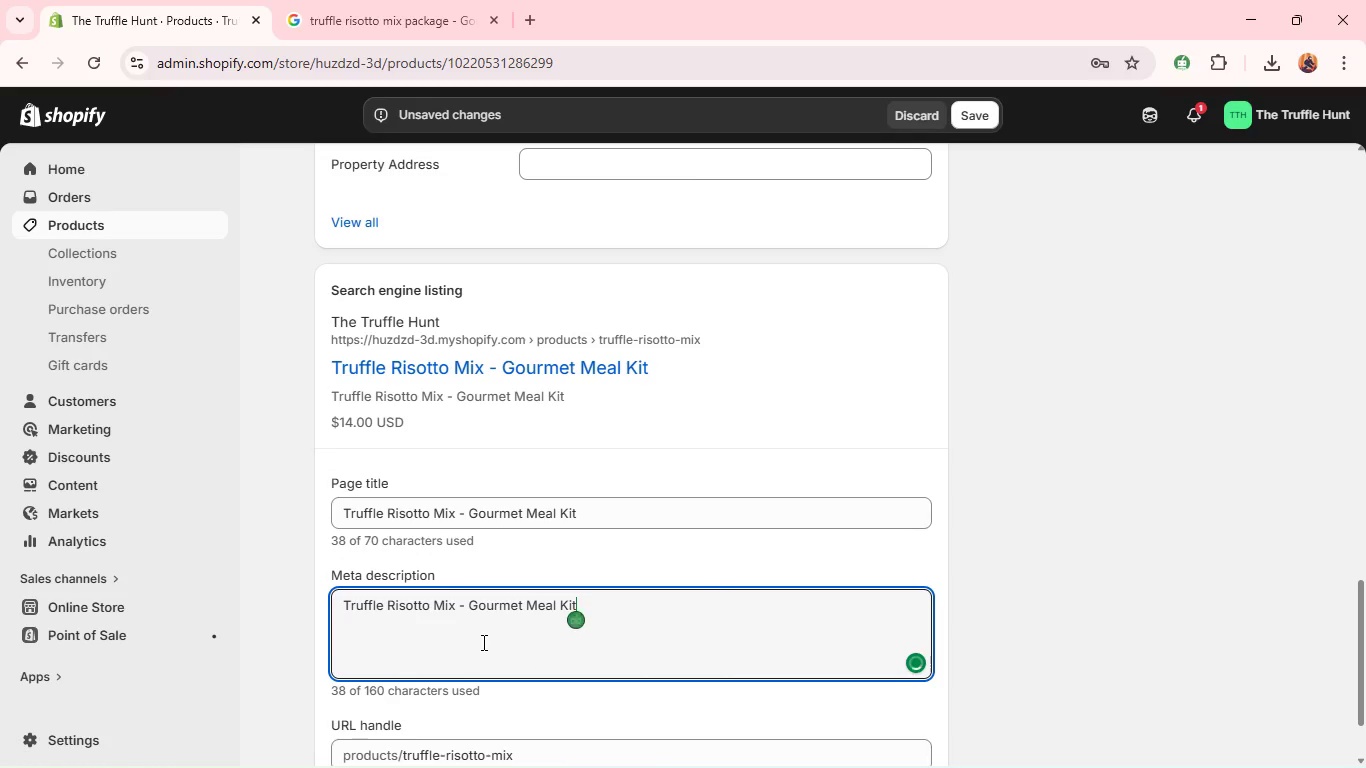 
key(Control+V)
 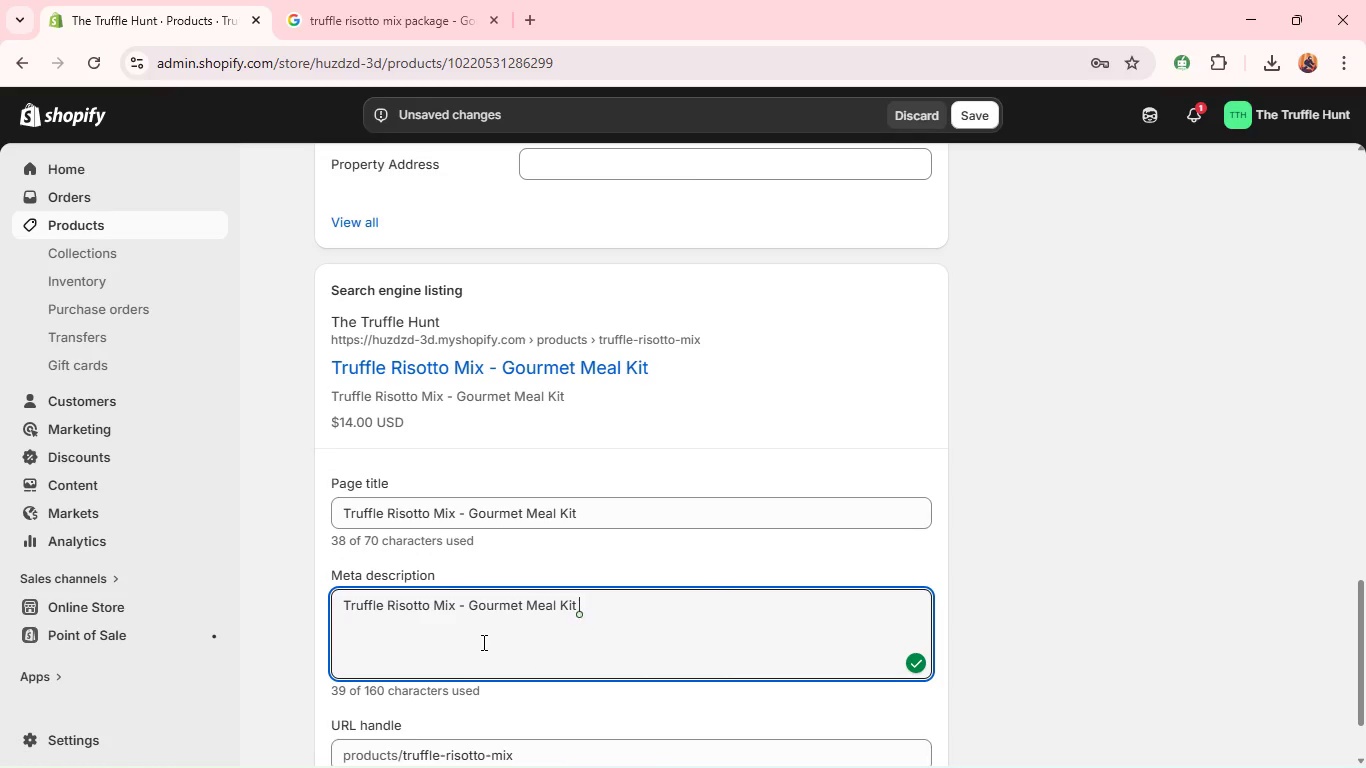 
key(Space)
 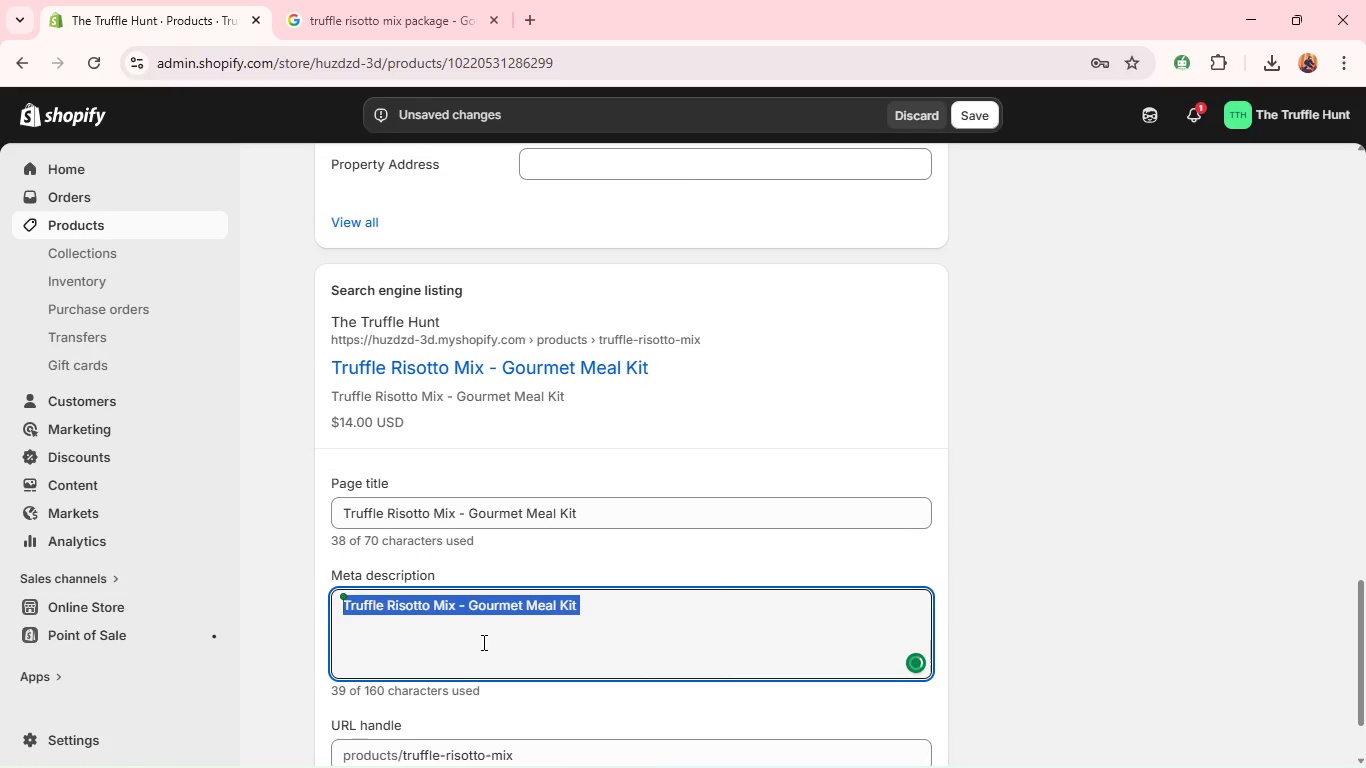 
key(Control+A)
 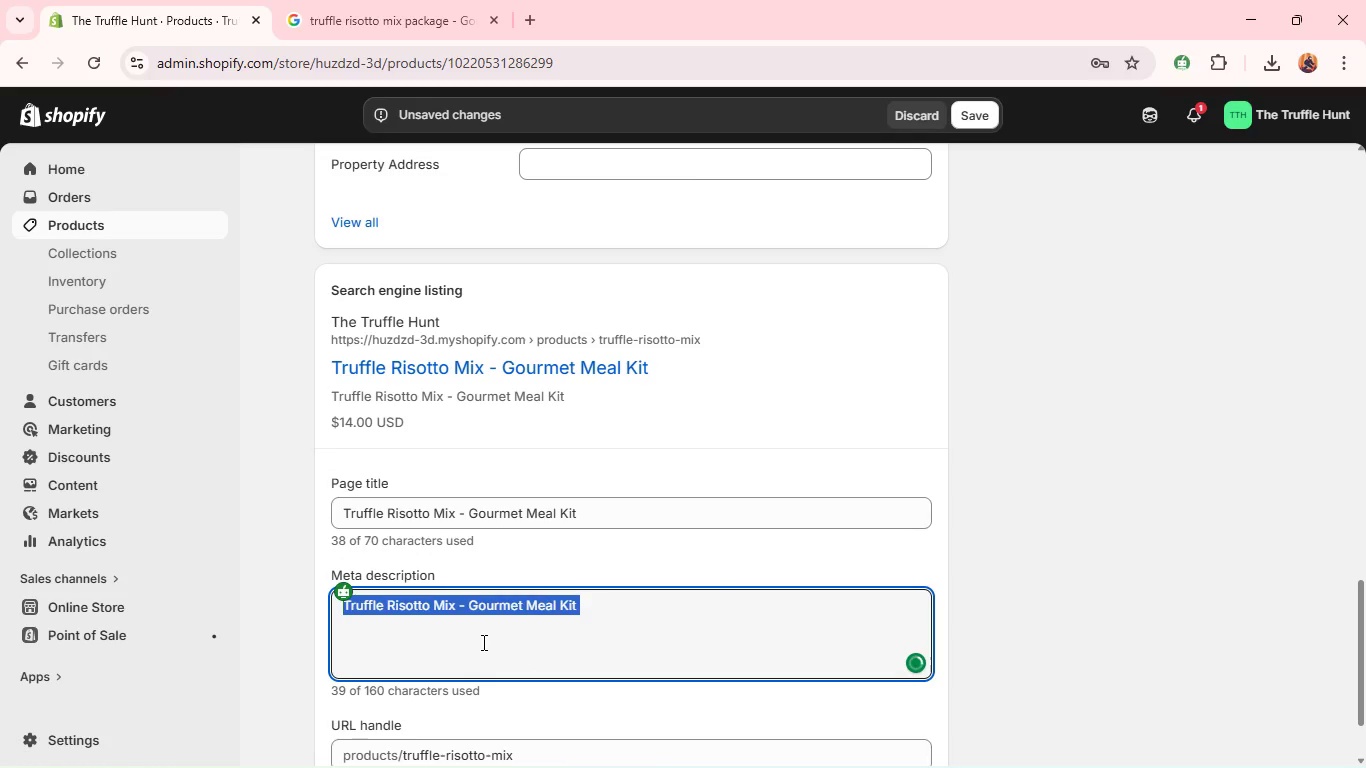 
type(Buy truffle risotto )
 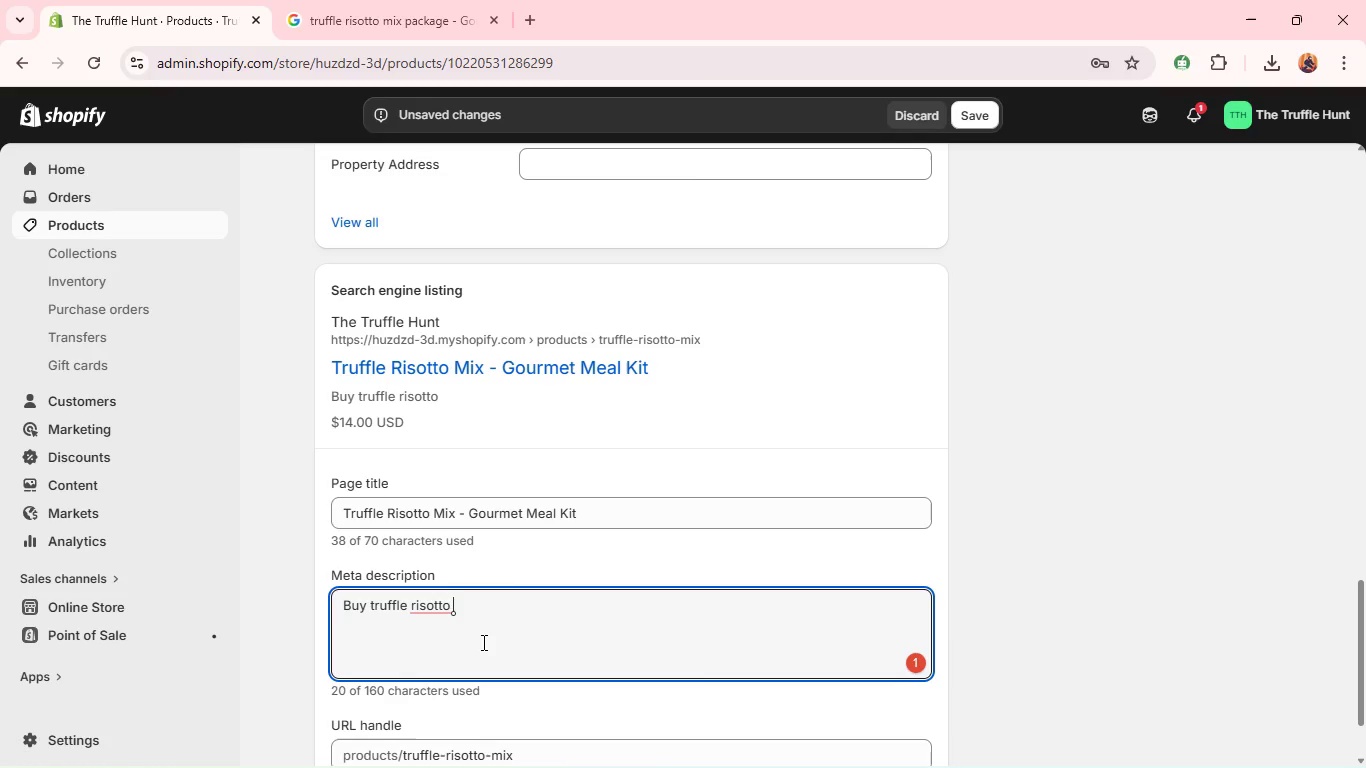 
wait(5.75)
 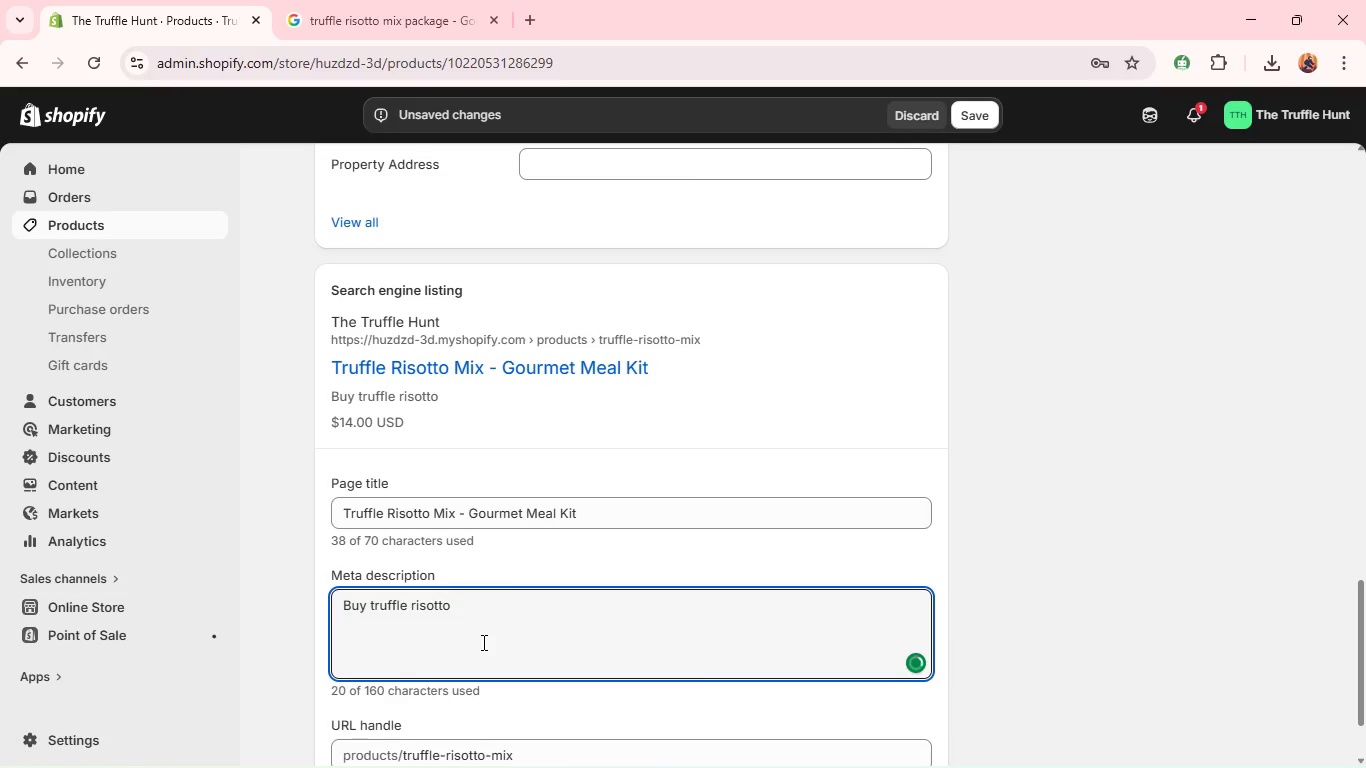 
type(mix. Easy gourmet Italian meal kit with authentic truffle flavo.)
key(Backspace)
key(Backspace)
type(r. )
key(Backspace)
key(Backspace)
key(Backspace)
type(or,)
key(Backspace)
type(. )
 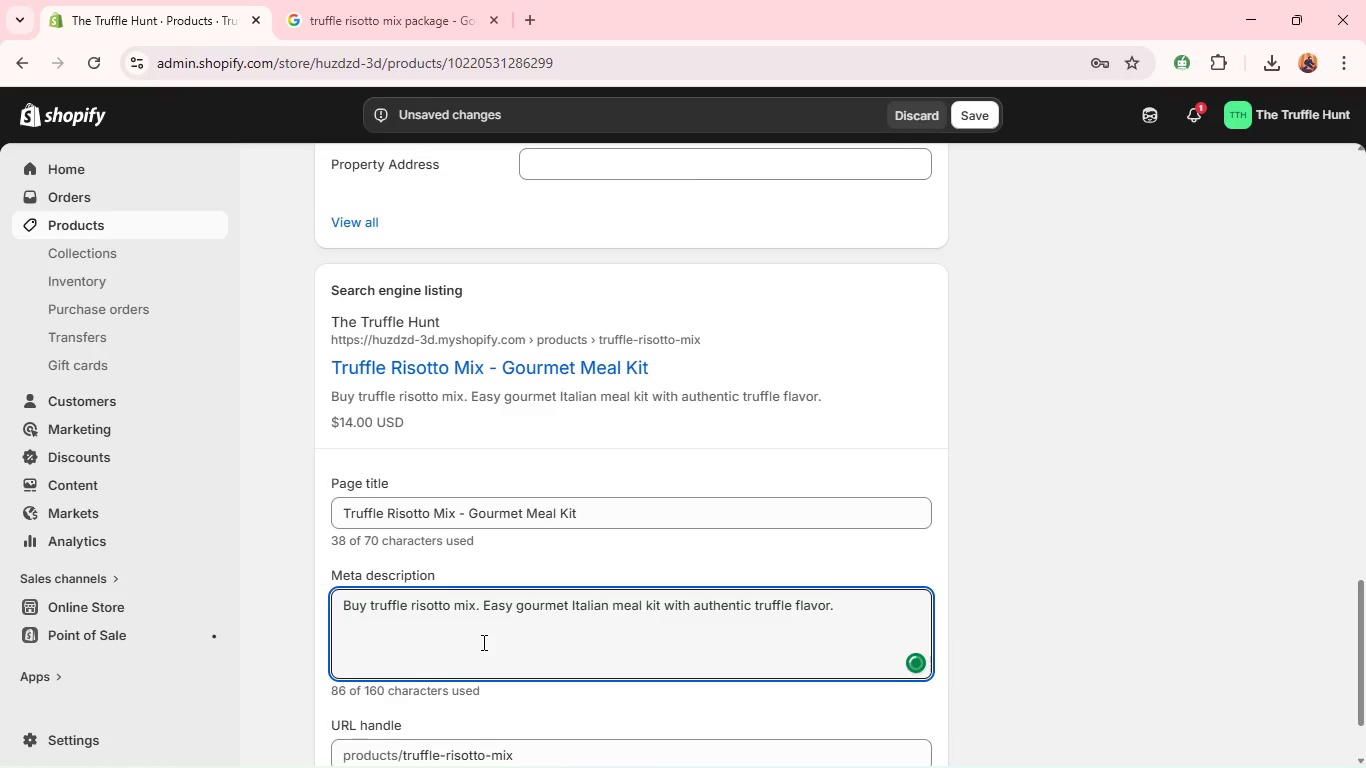 
wait(17.55)
 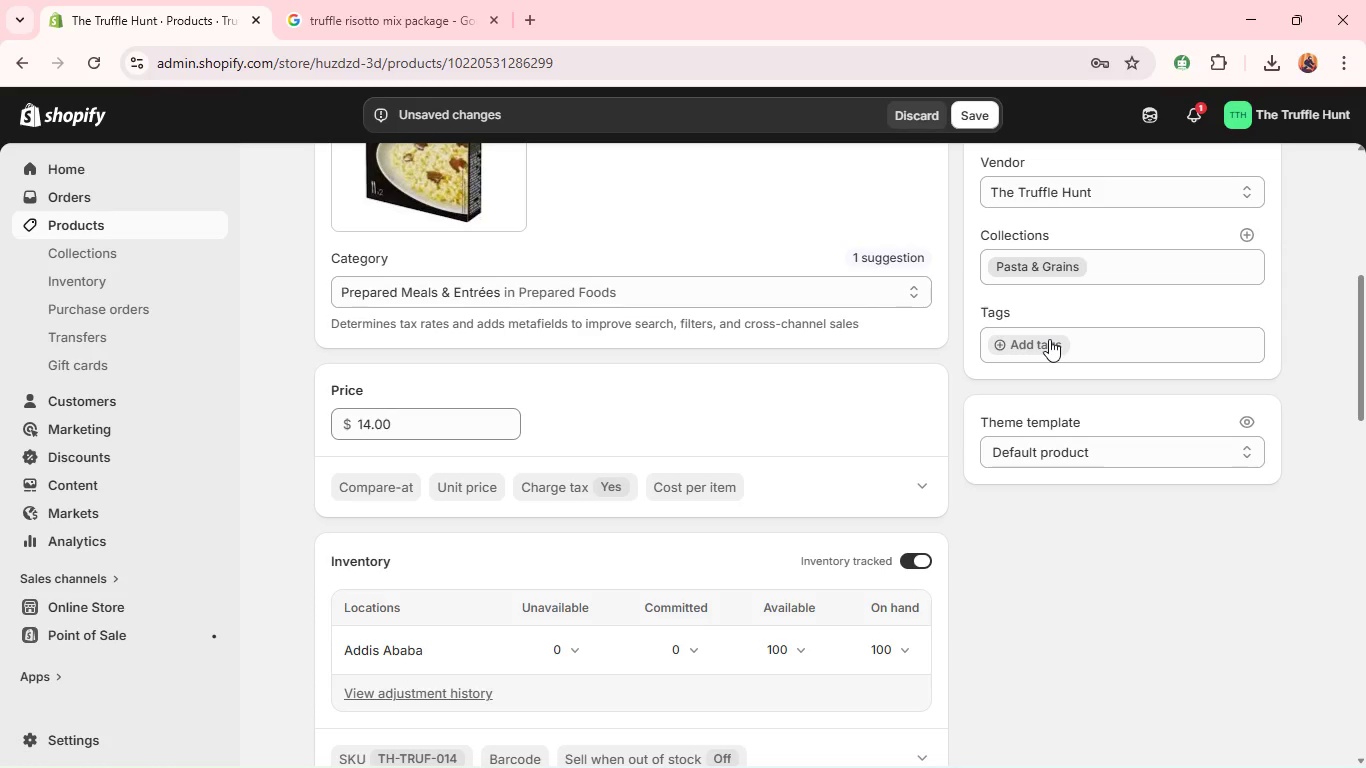 
left_click([1049, 339])
 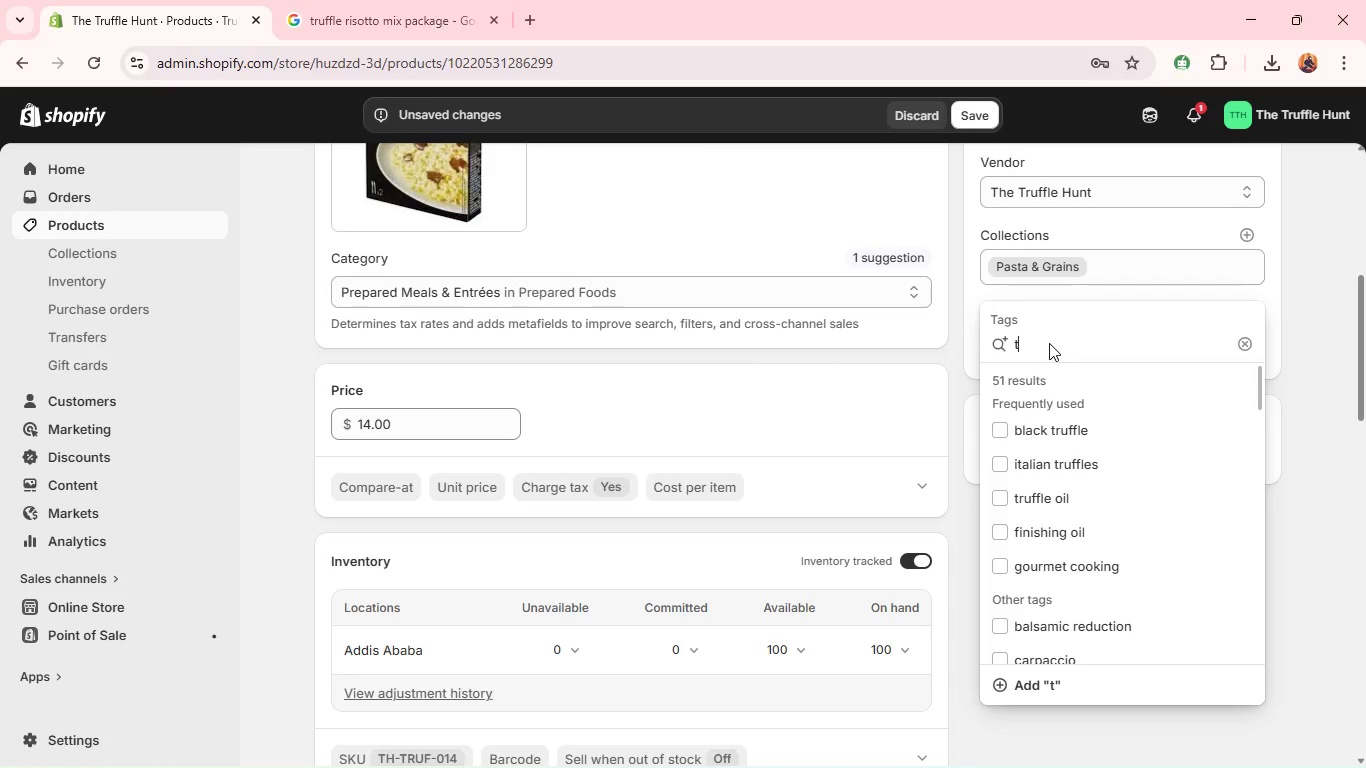 
type(truffle rispt)
key(Backspace)
key(Backspace)
type(otto)
 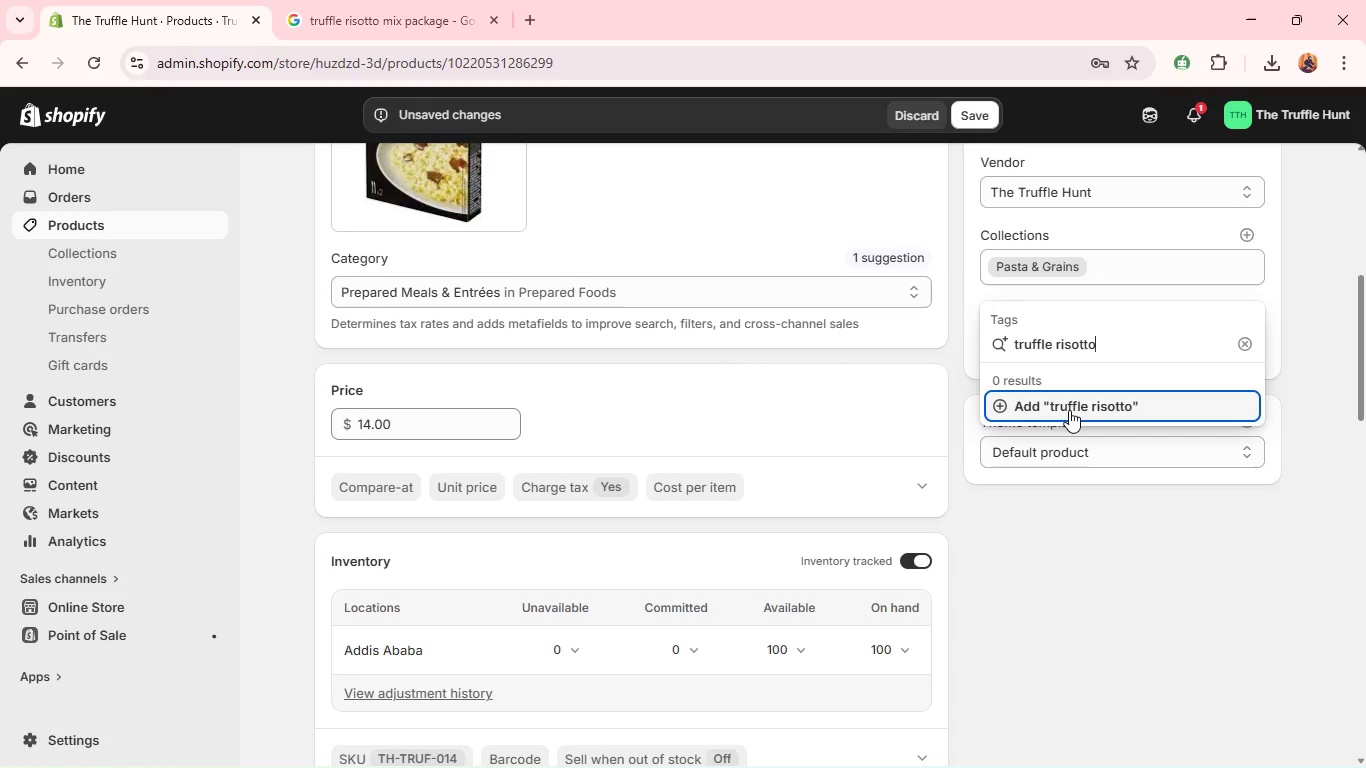 
left_click([1069, 410])
 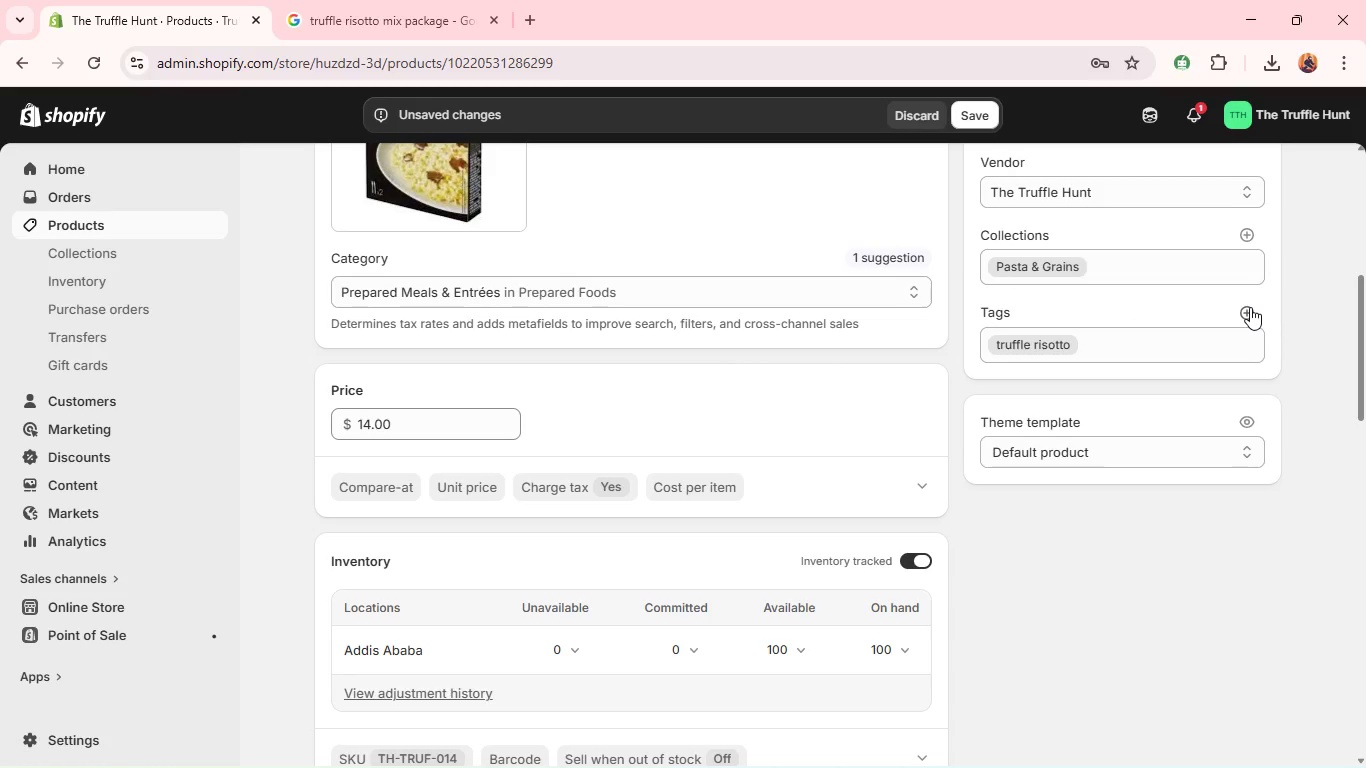 
left_click([1250, 307])
 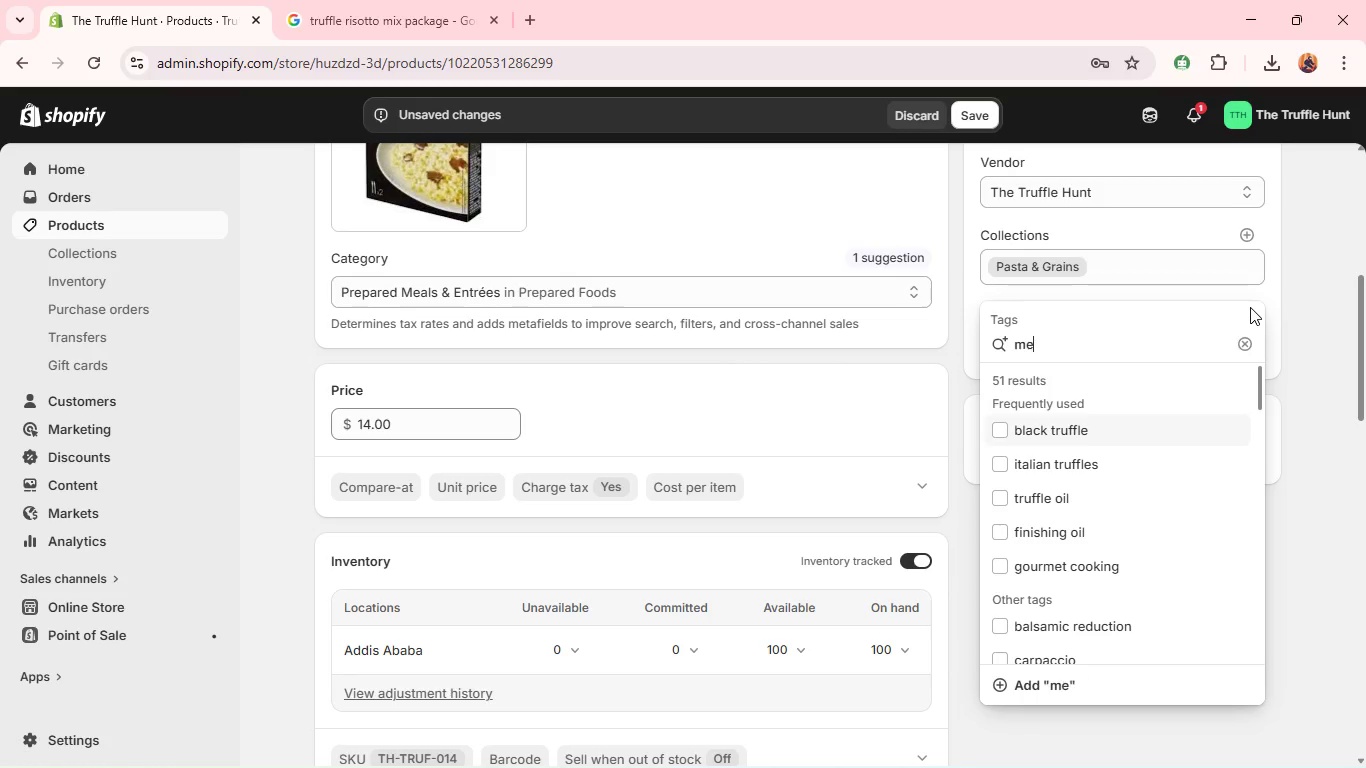 
type(meal kit)
 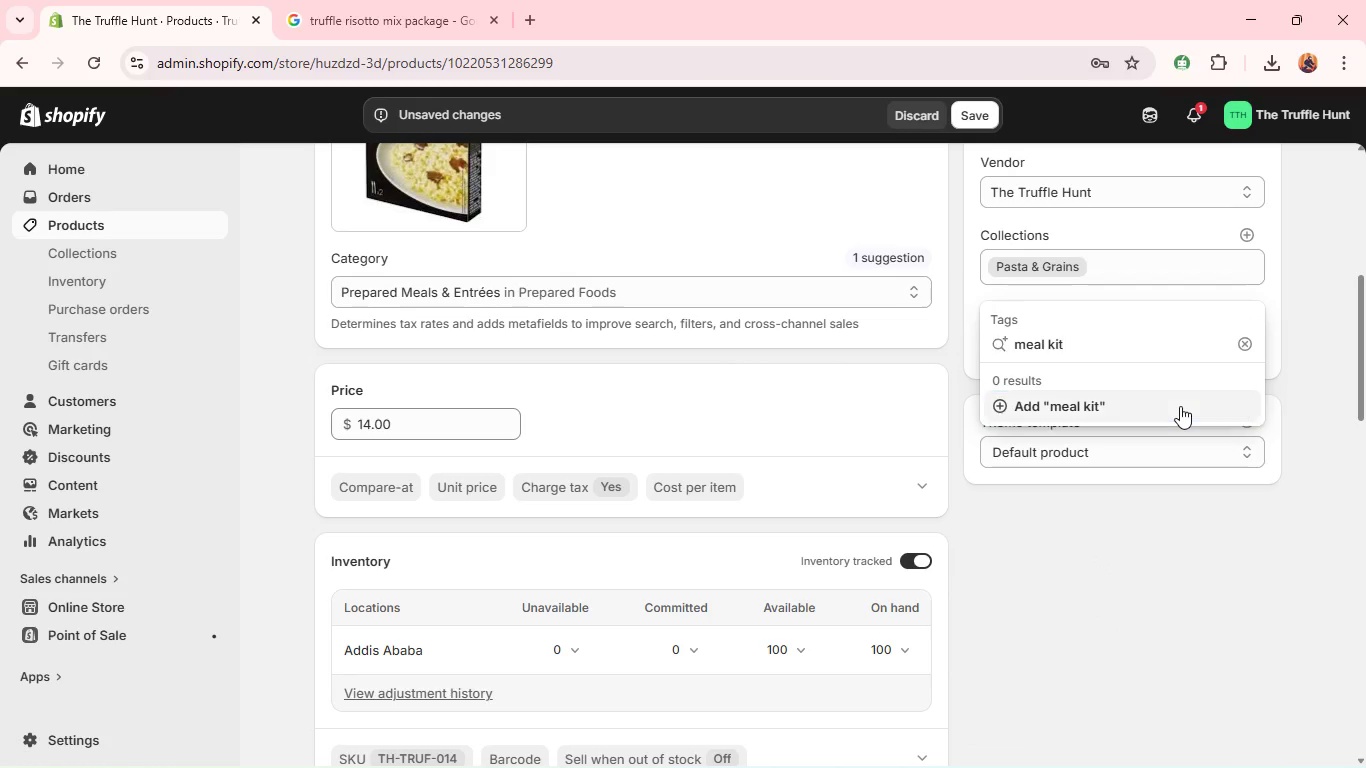 
left_click([1180, 406])
 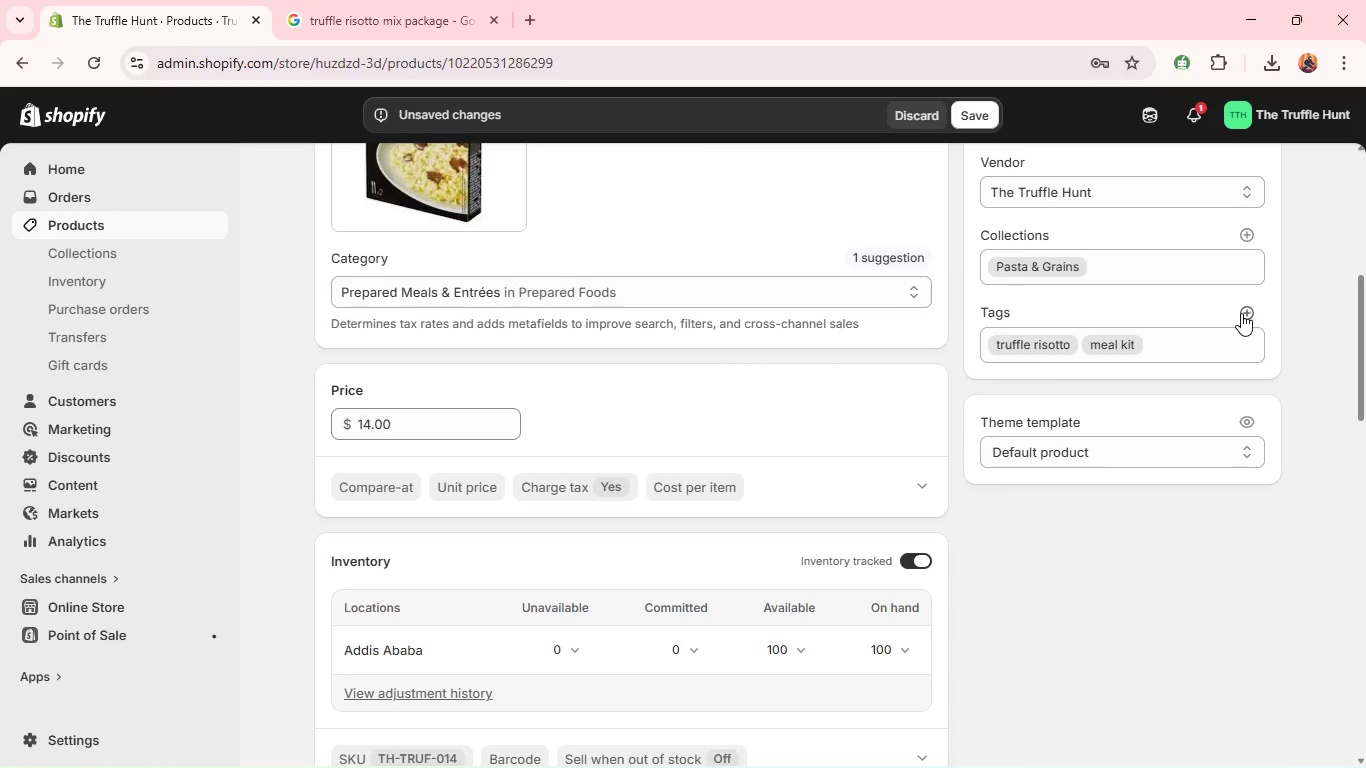 
left_click([1241, 313])
 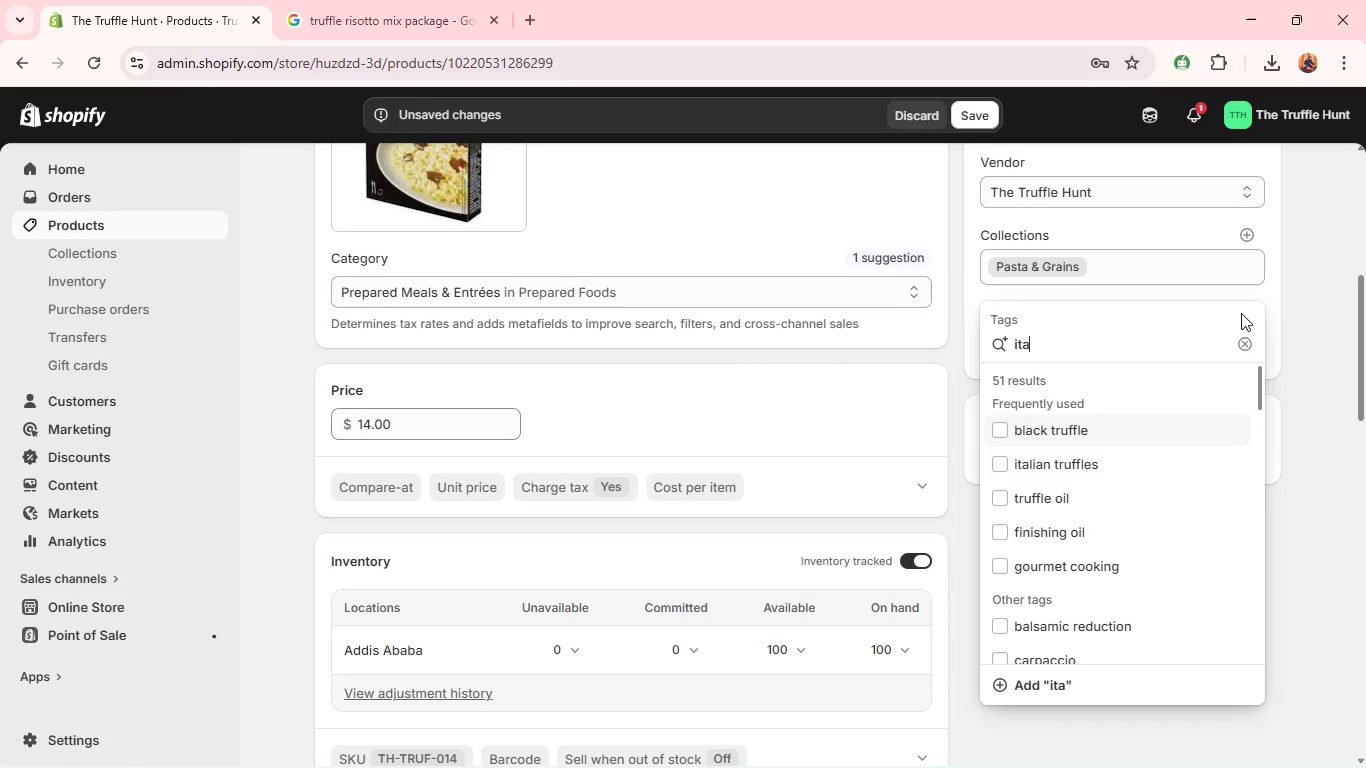 
type(italan cus)
key(Backspace)
type(isine)
 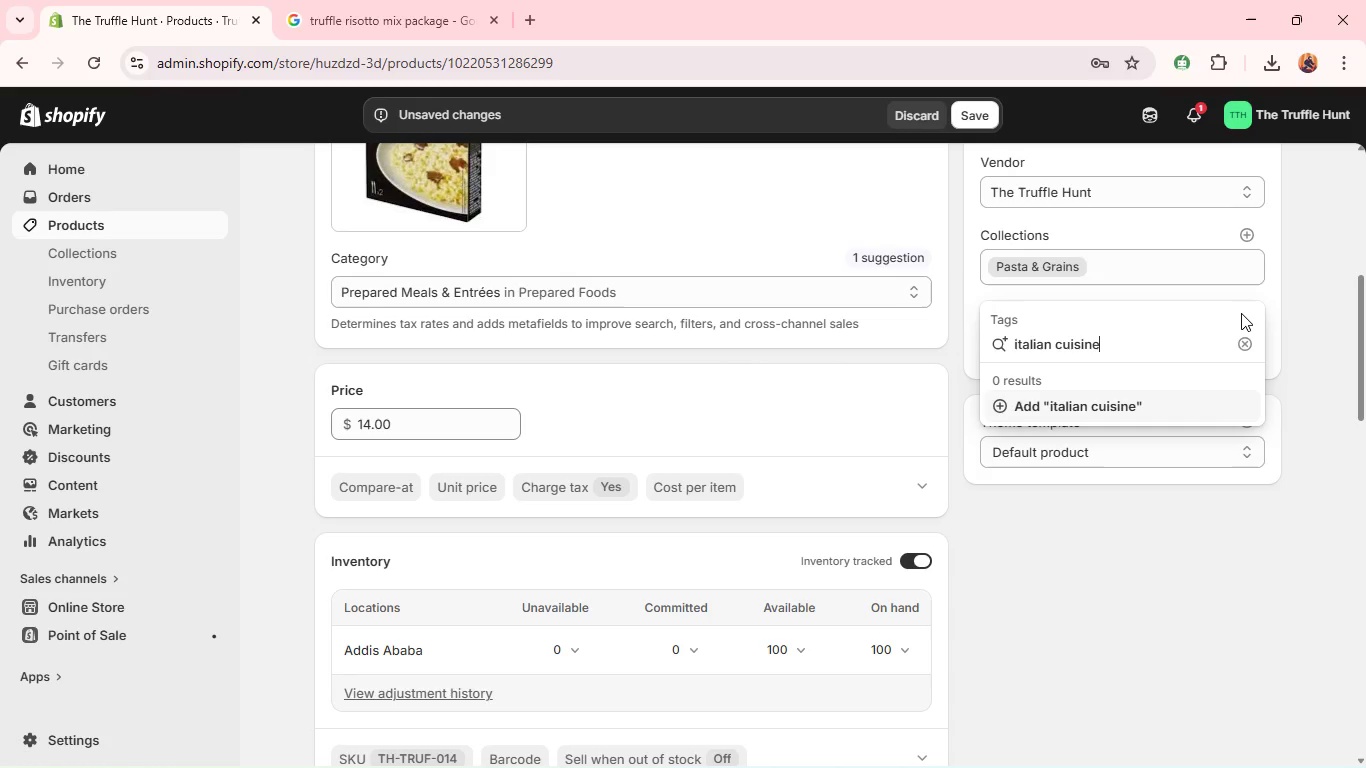 
key(Enter)
 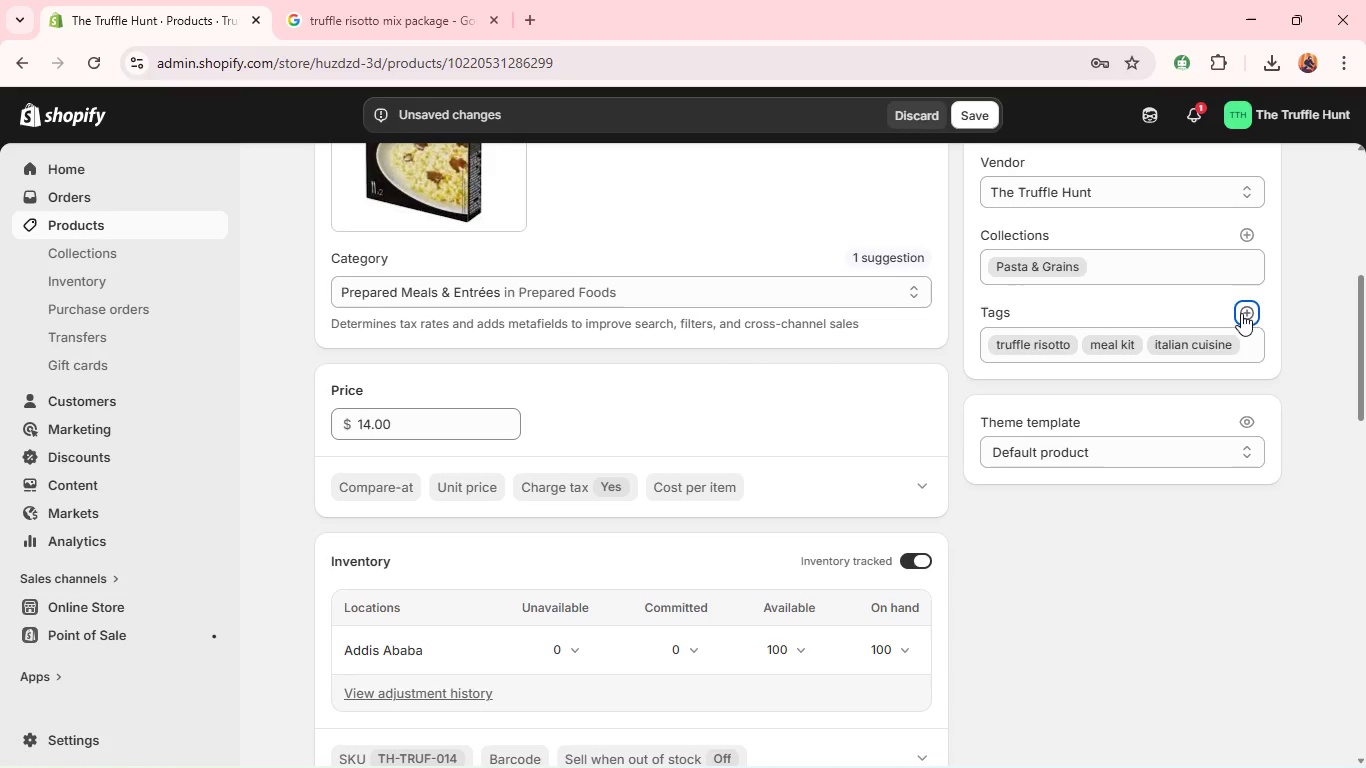 
left_click([1241, 313])
 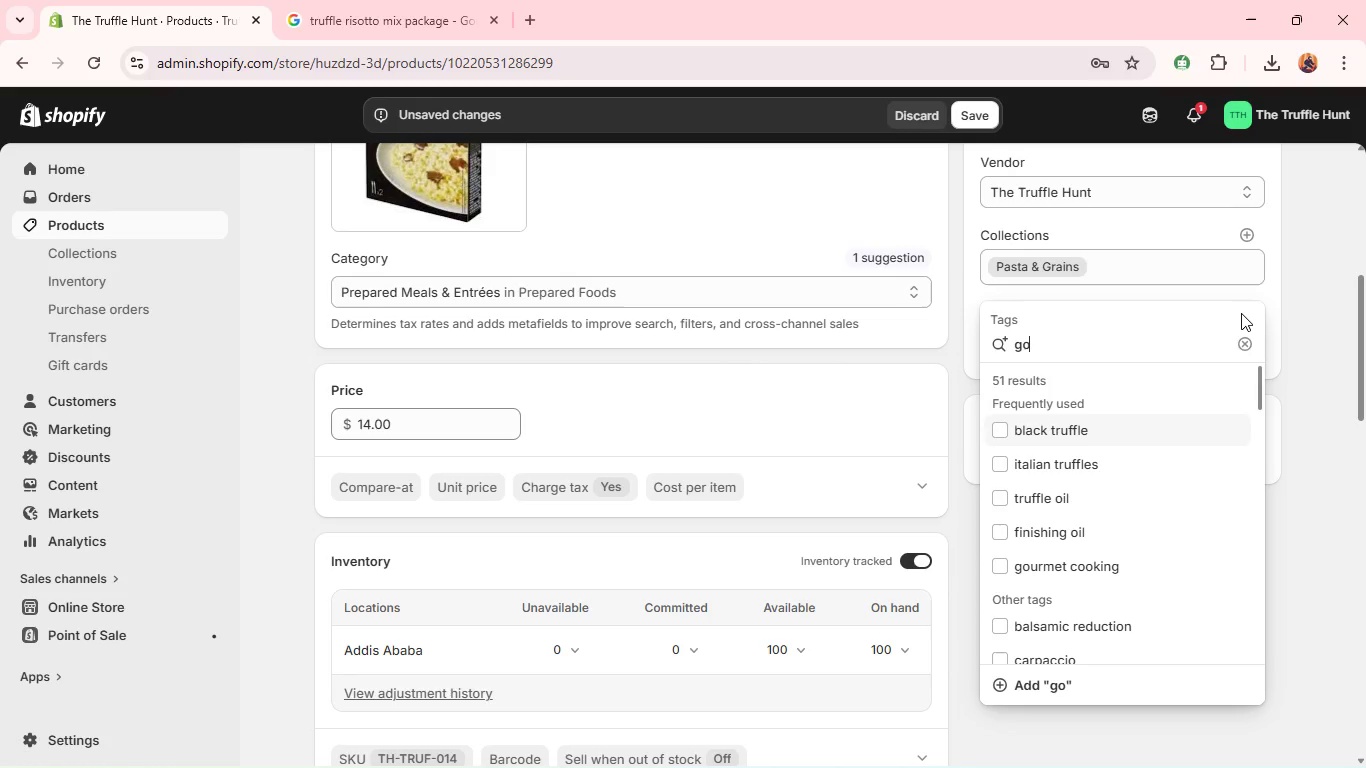 
type(gourmet meal)
 